 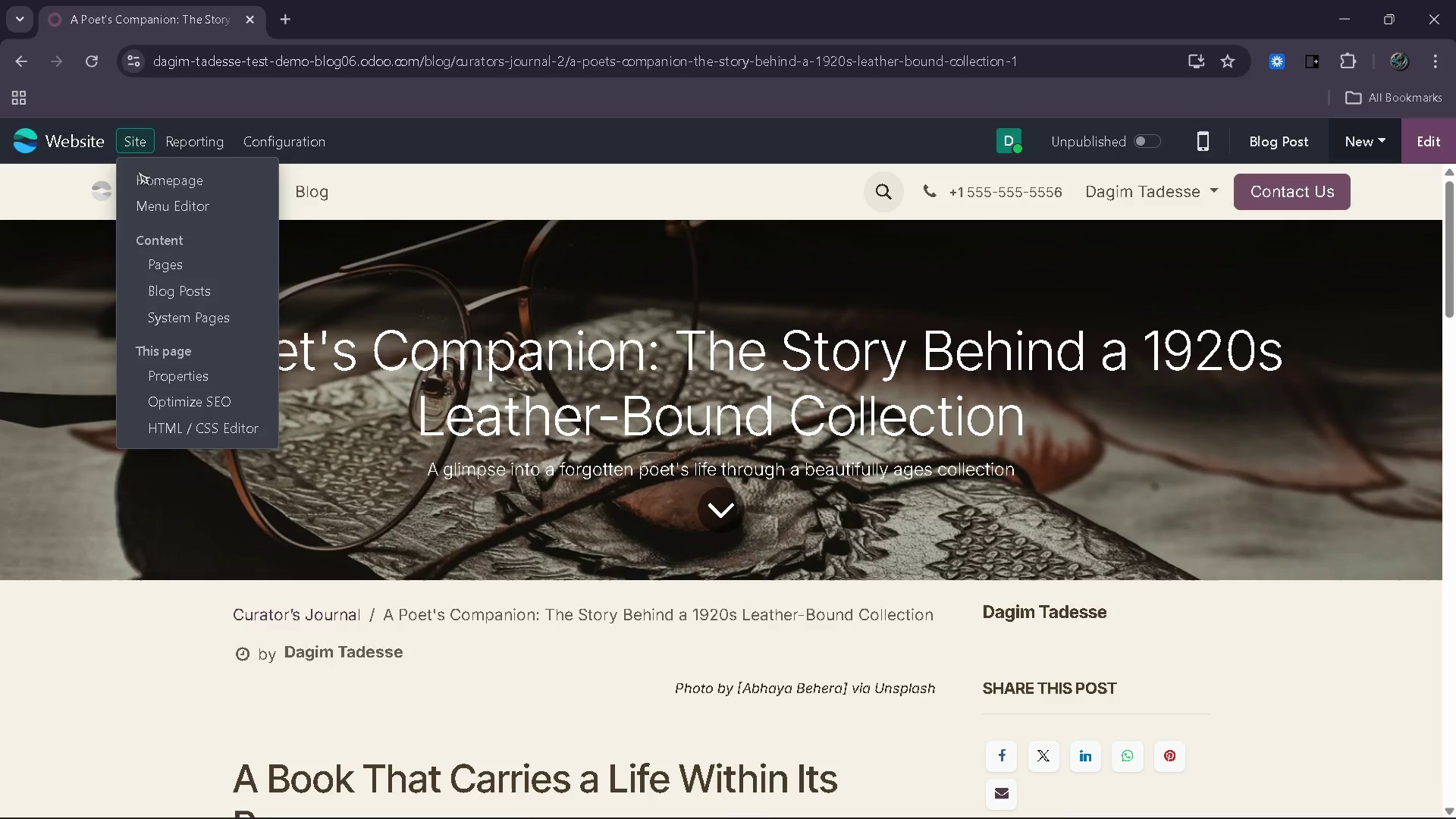 
left_click([262, 288])
 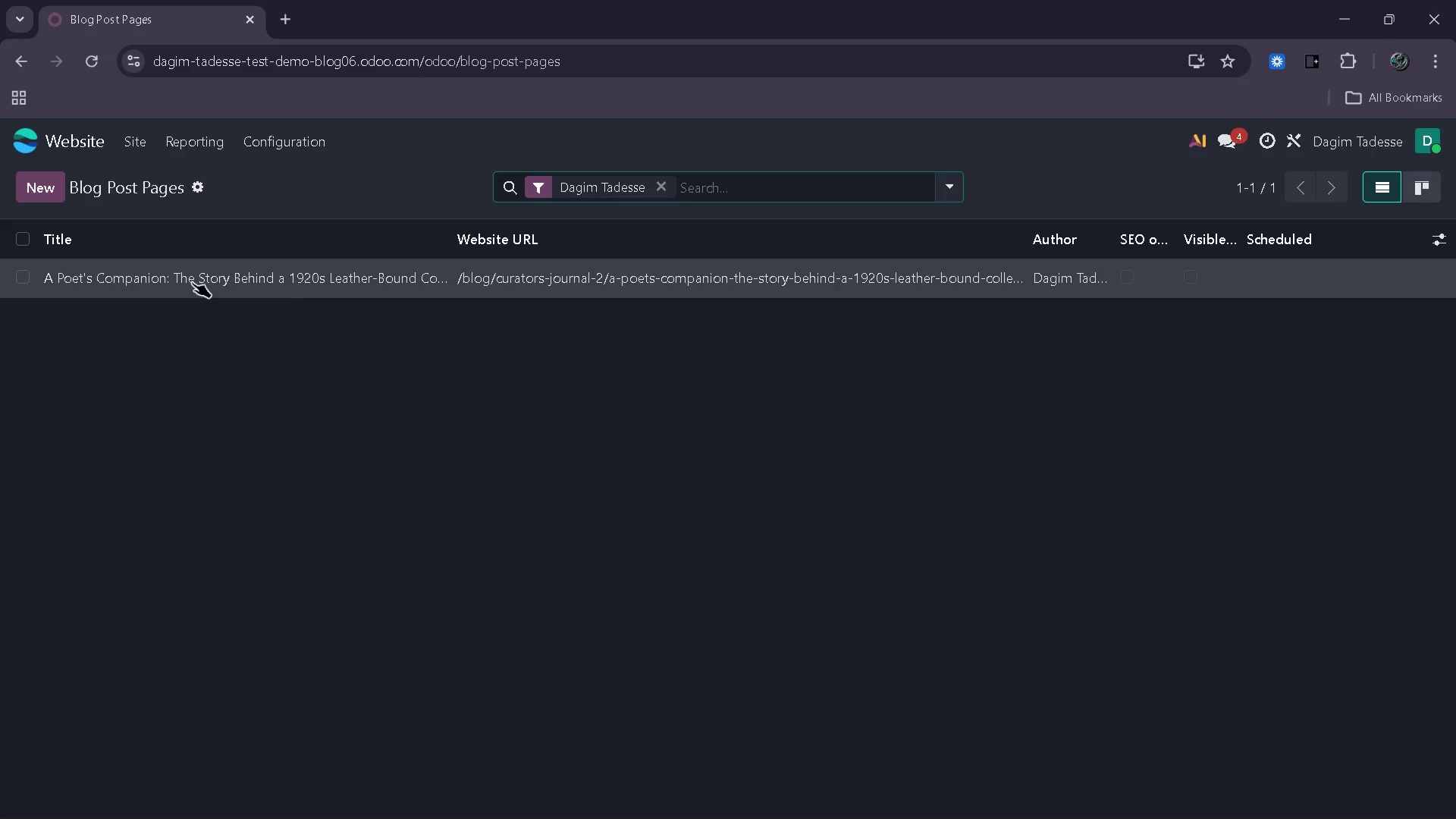 
left_click([27, 279])
 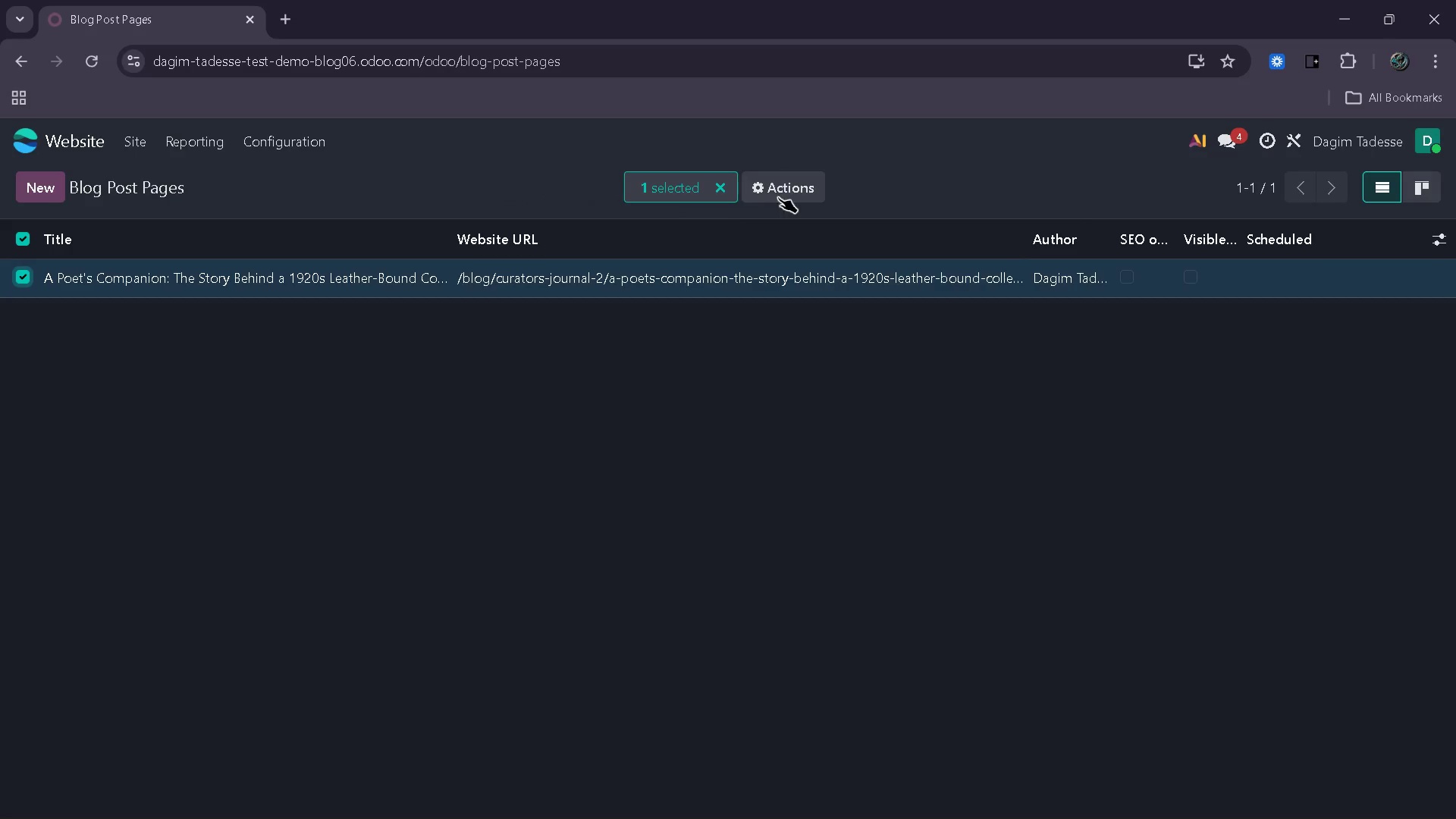 
left_click([792, 194])
 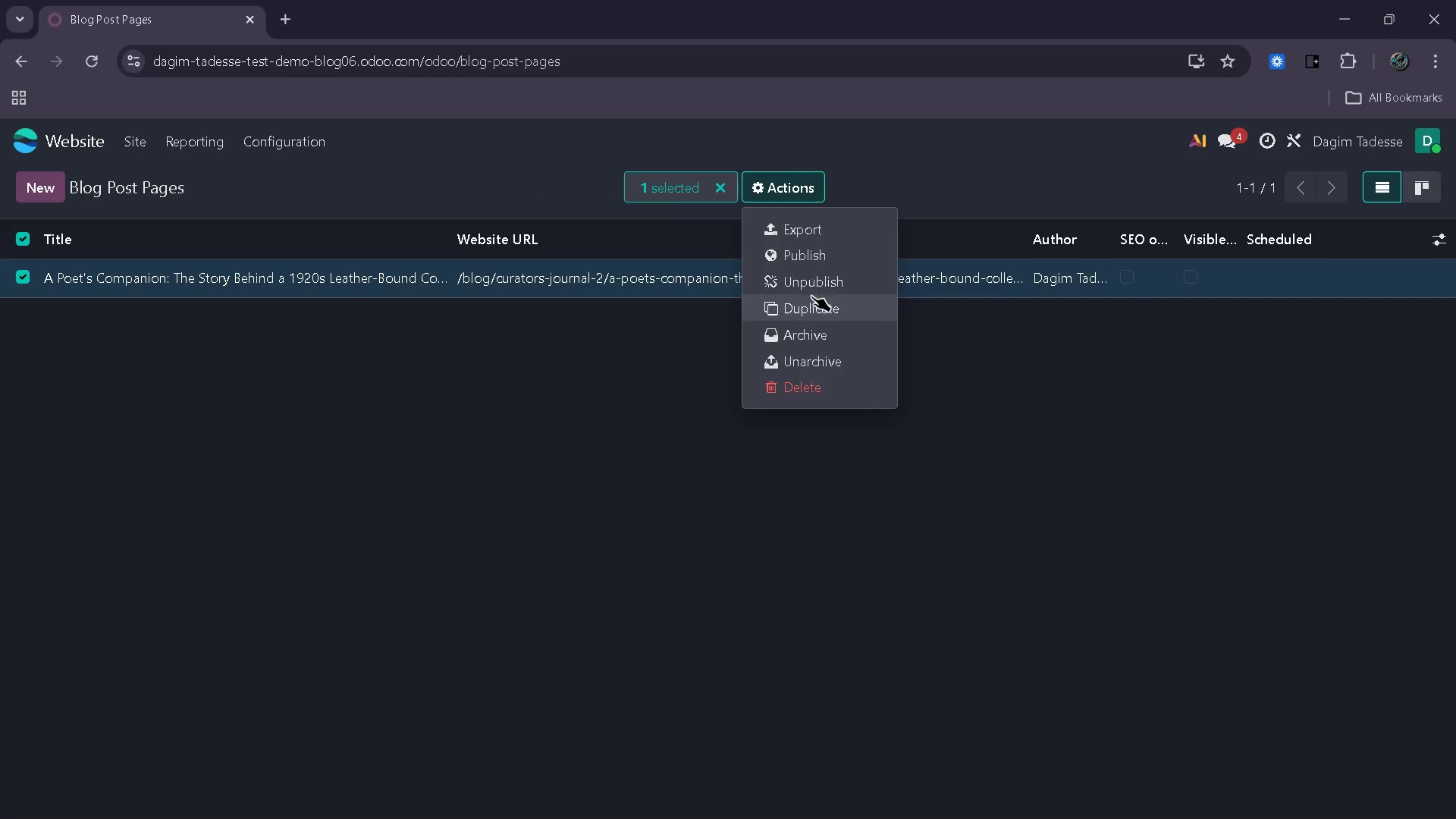 
left_click([811, 302])
 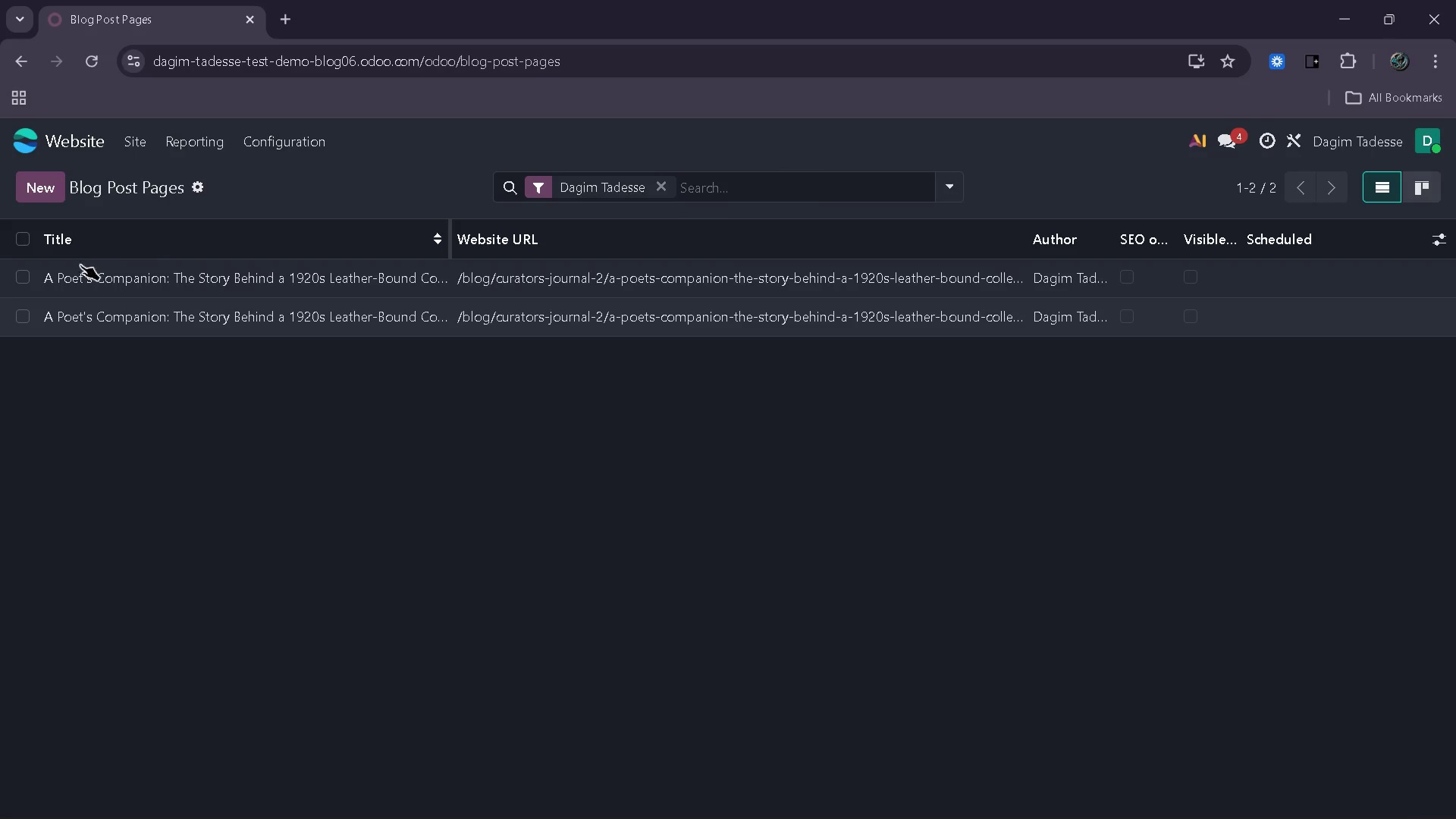 
left_click([25, 280])
 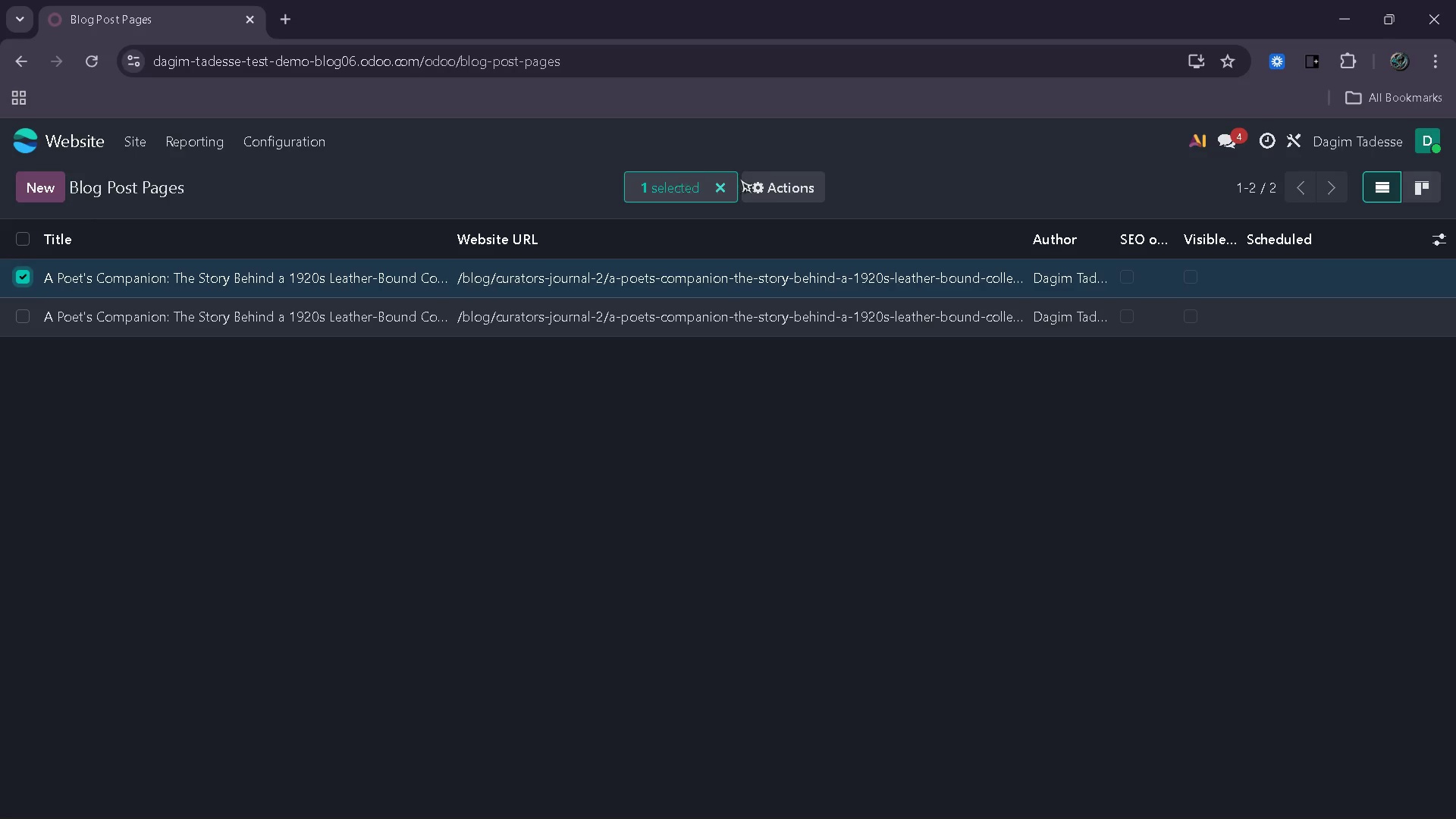 
left_click([784, 183])
 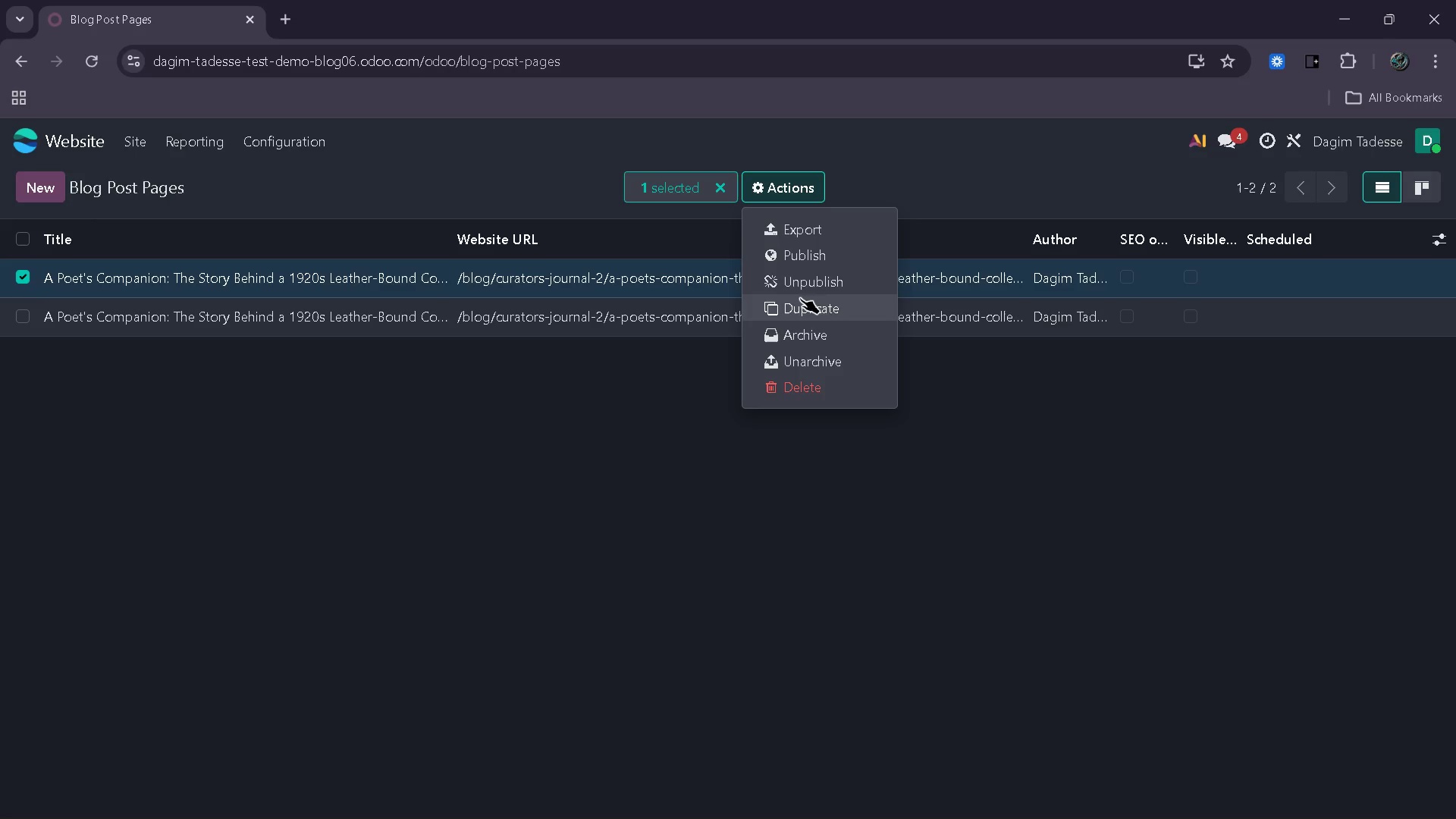 
left_click([800, 301])
 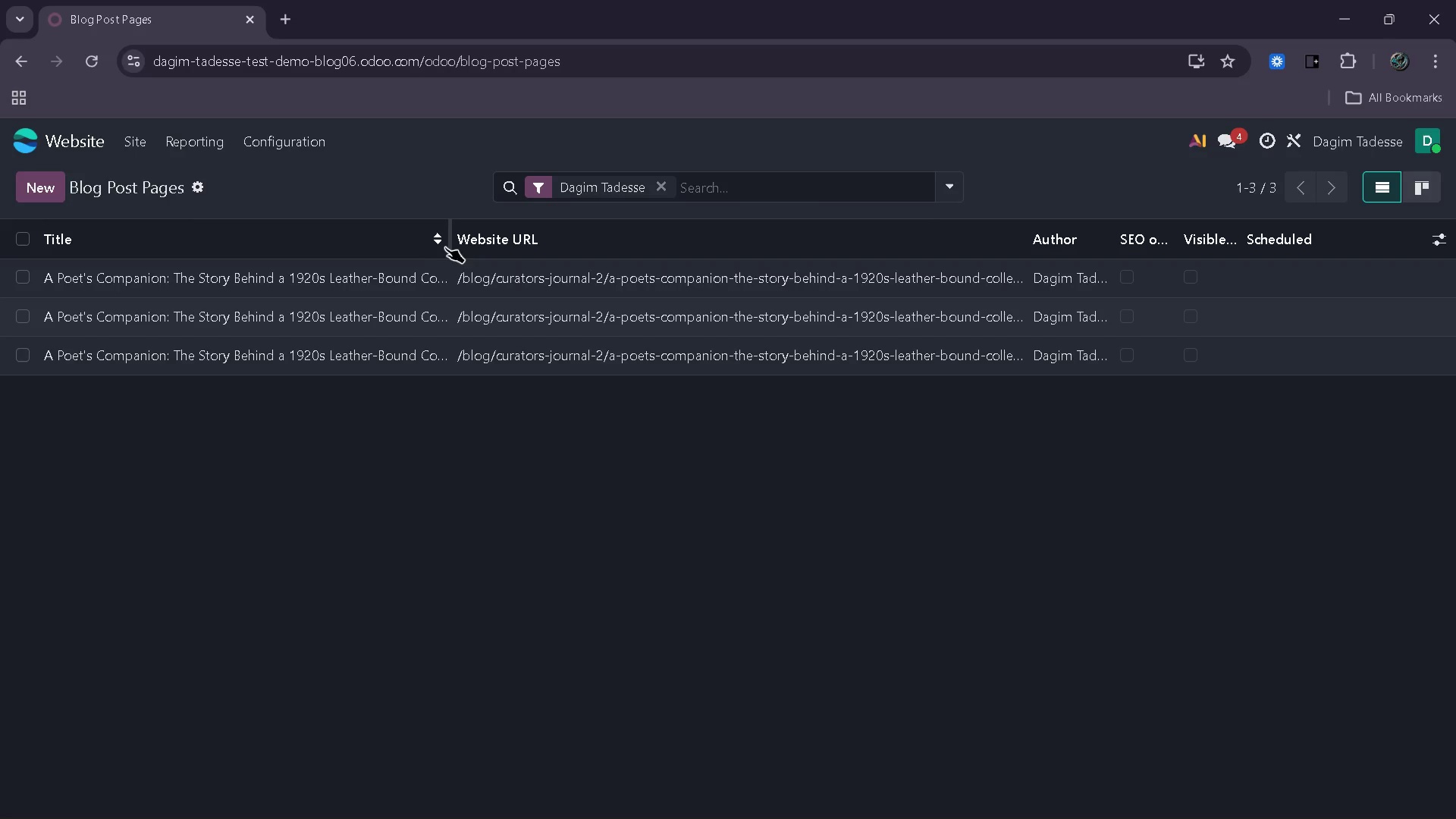 
left_click_drag(start_coordinate=[450, 243], to_coordinate=[551, 261])
 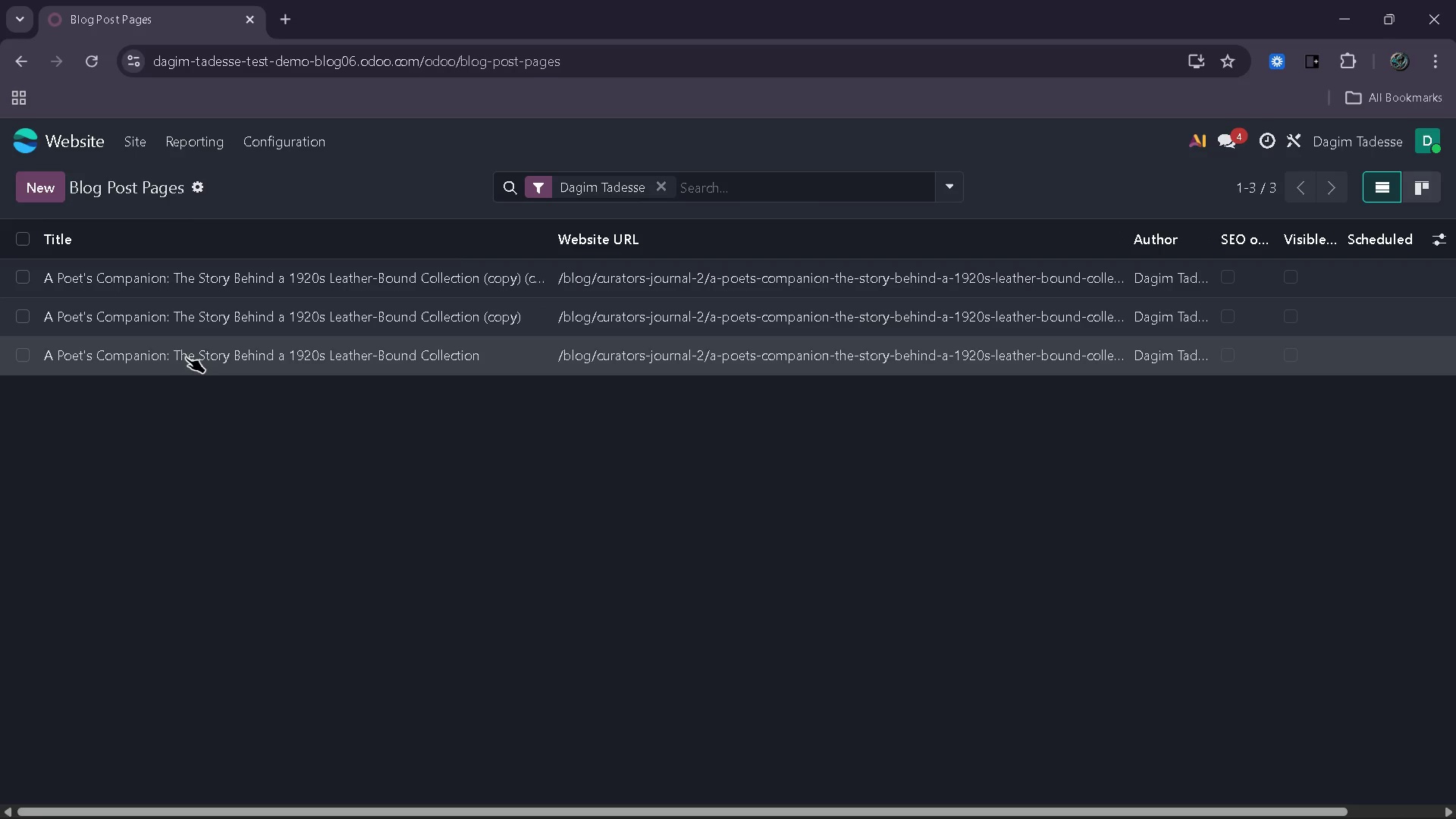 
left_click([157, 342])
 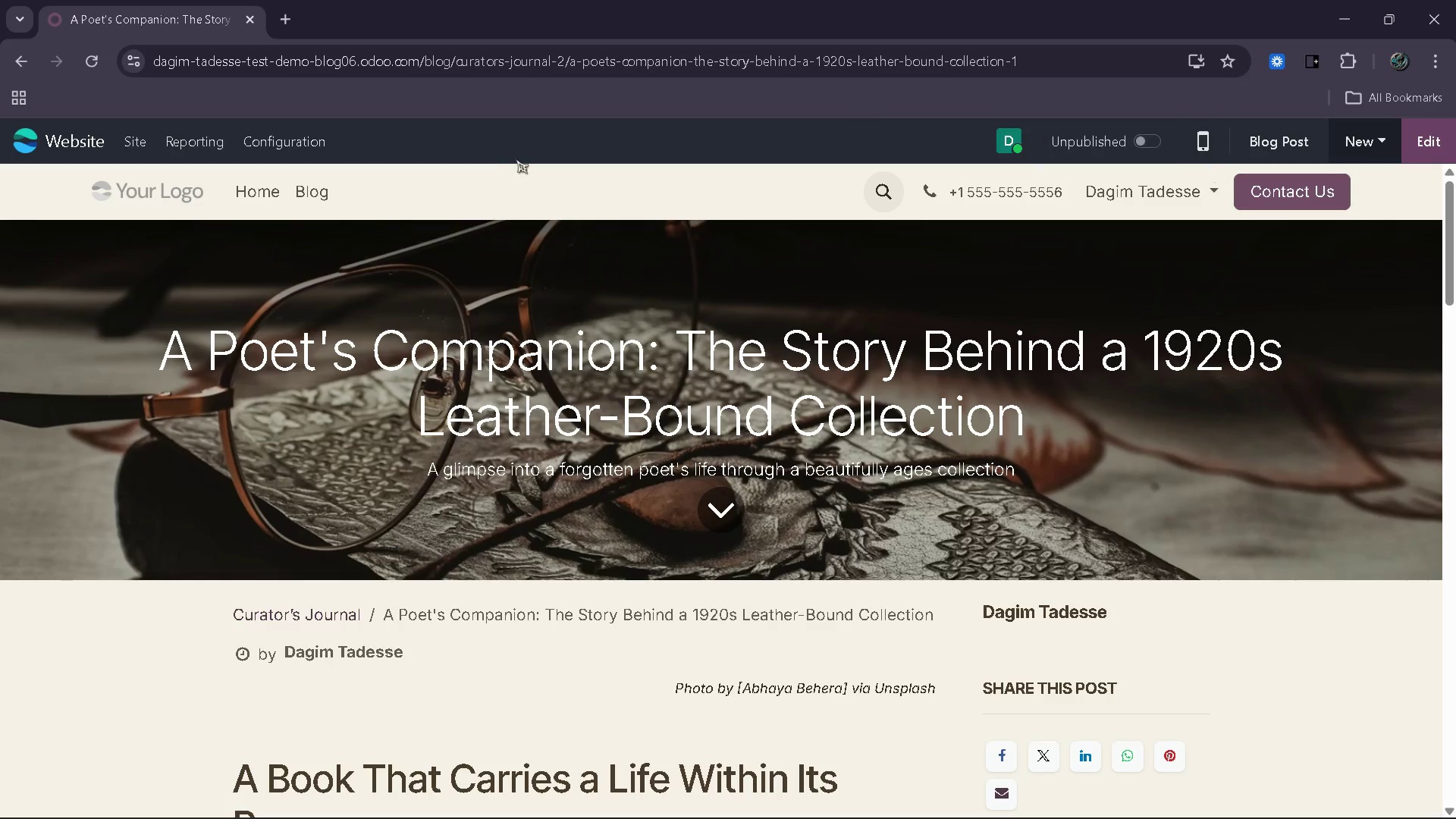 
left_click([143, 140])
 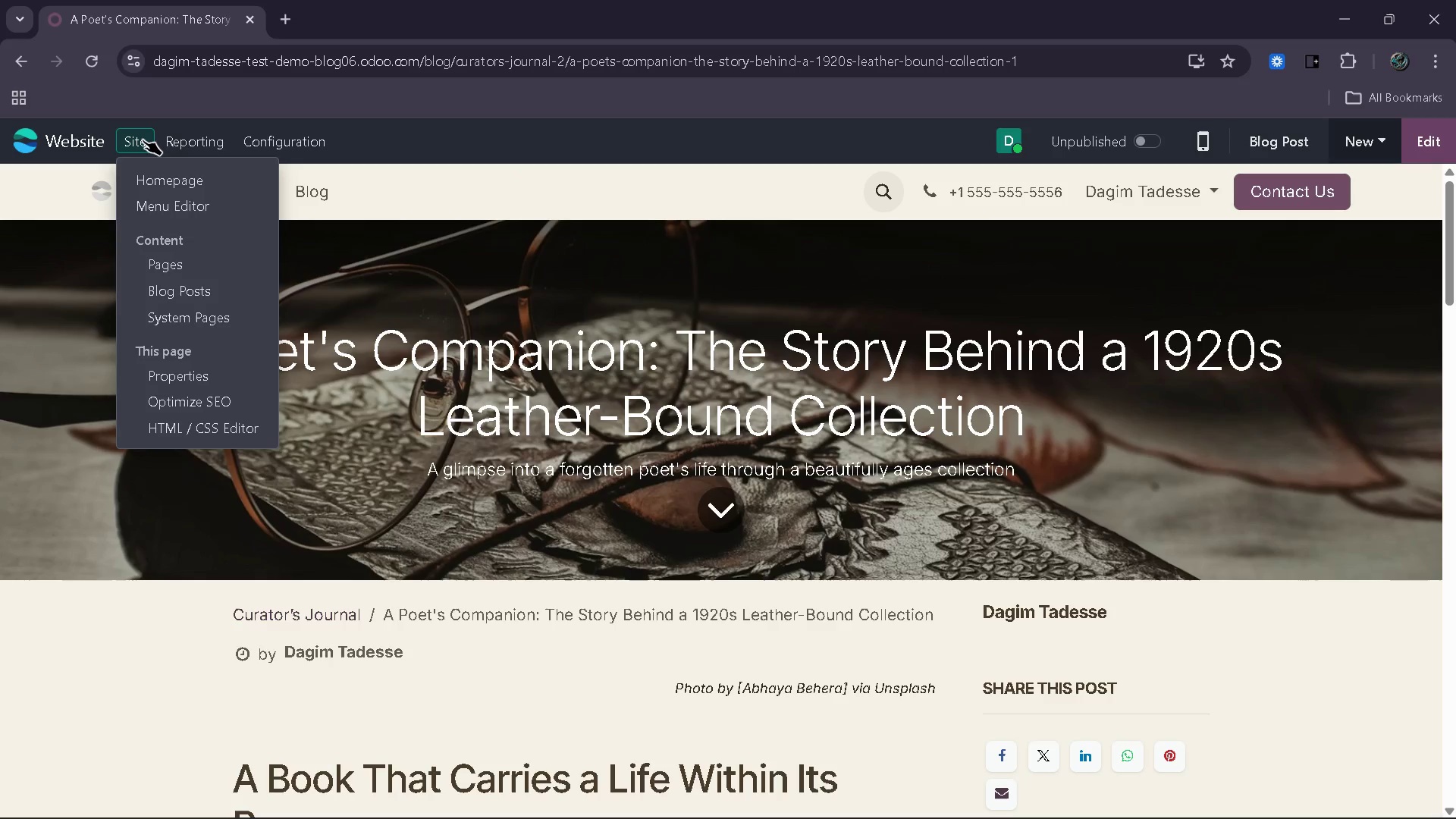 
wait(10.61)
 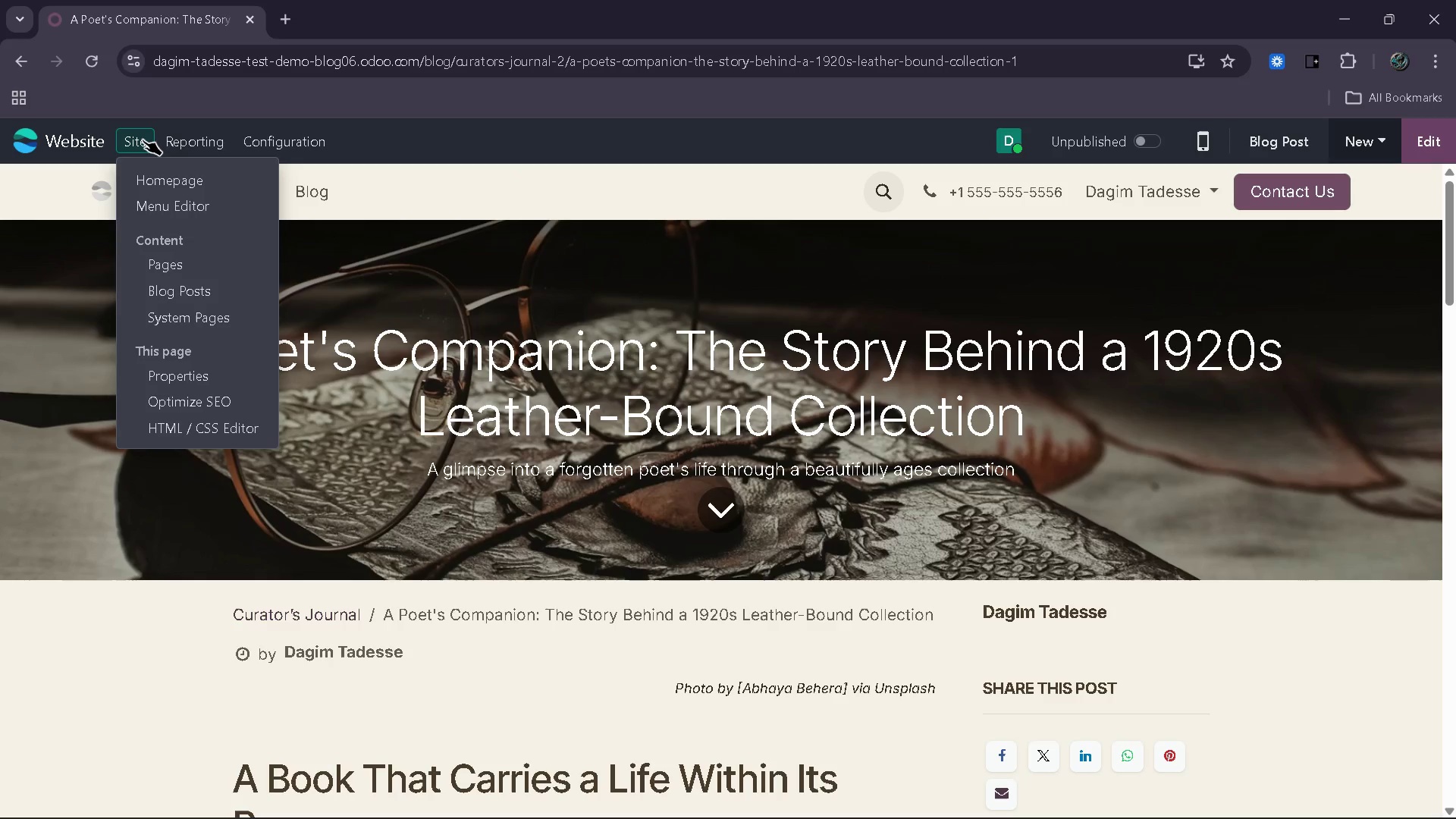 
left_click([195, 392])
 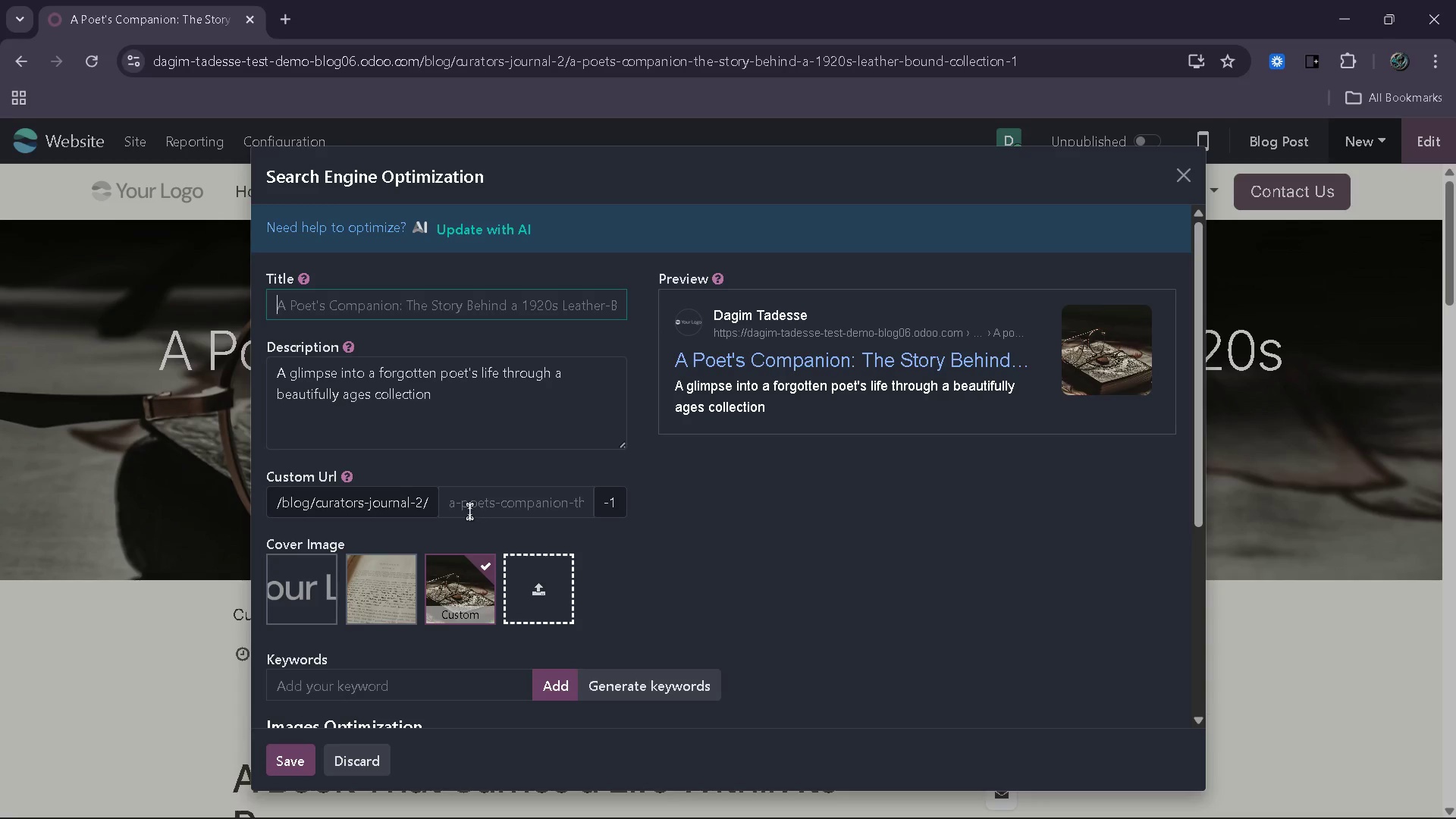 
wait(8.11)
 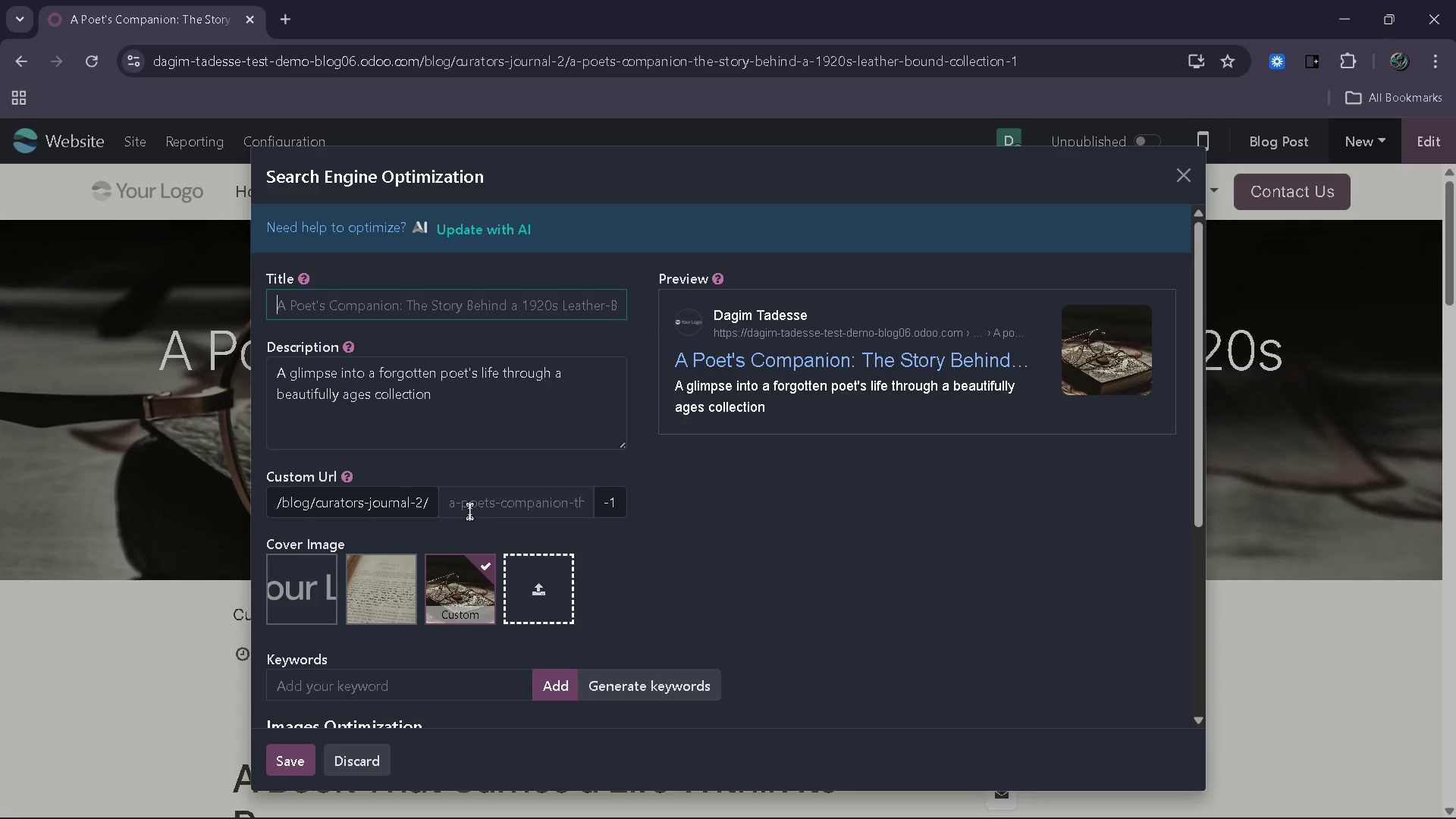 
left_click([424, 504])
 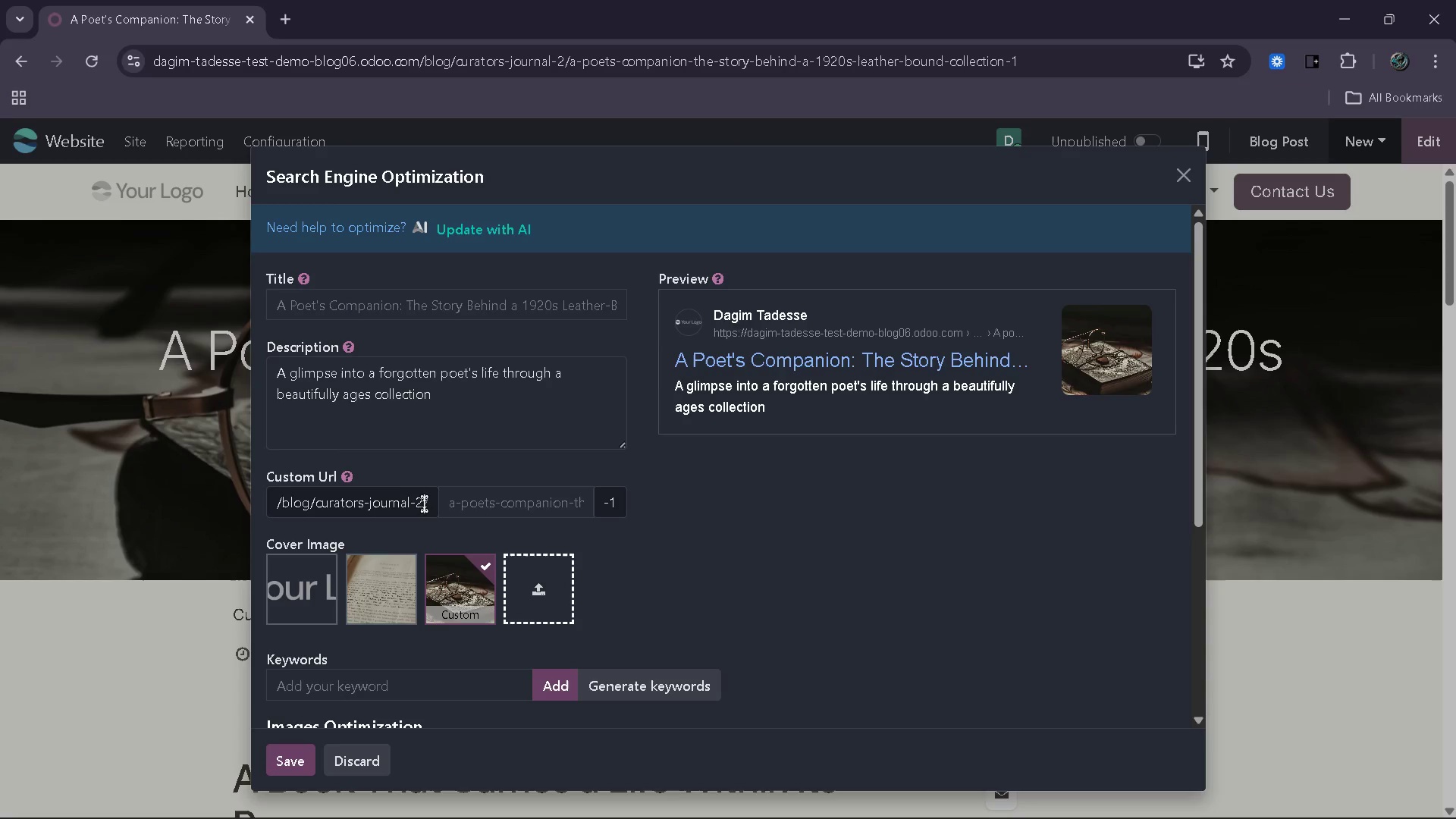 
key(Backspace)
 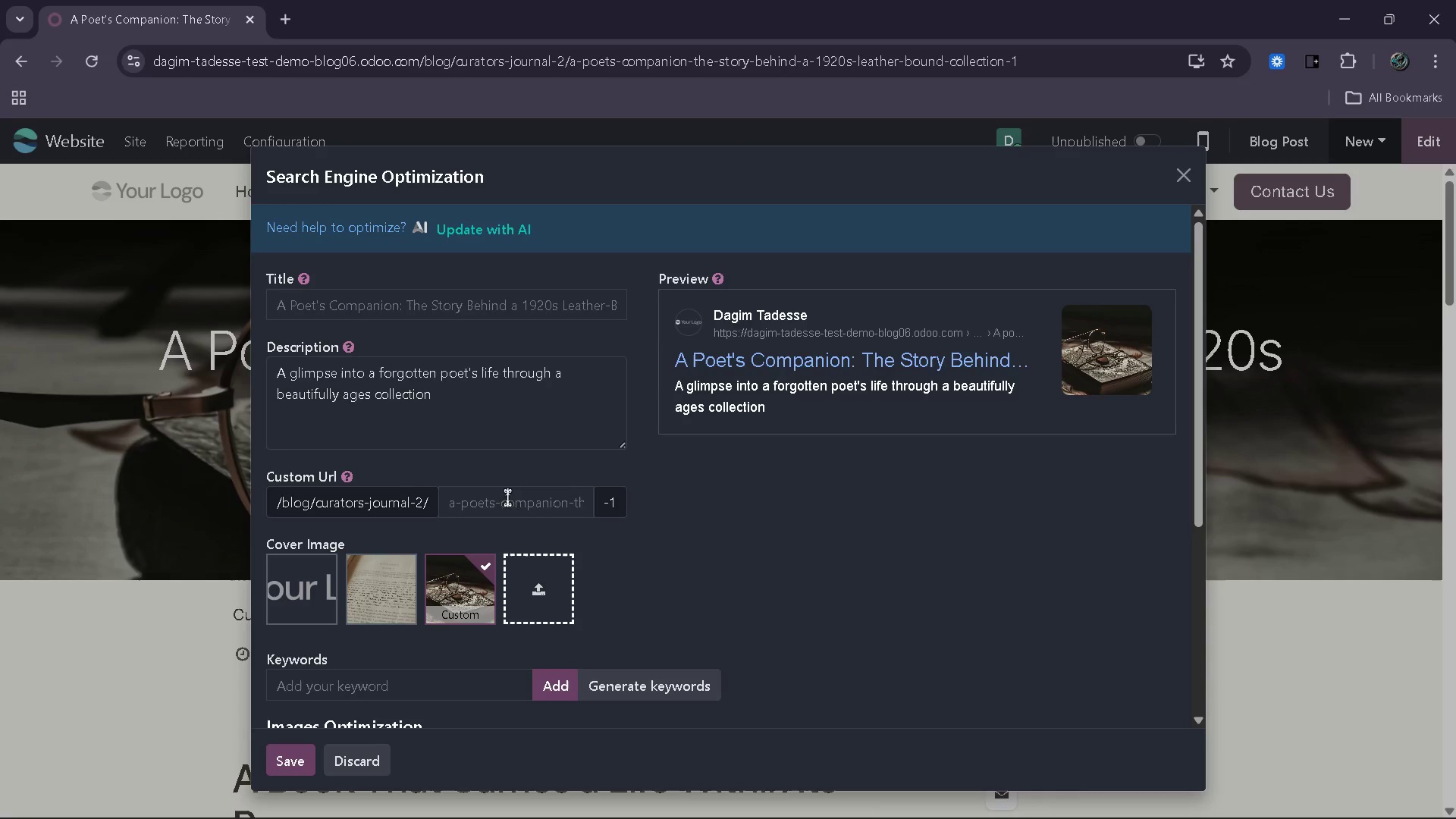 
left_click([500, 513])
 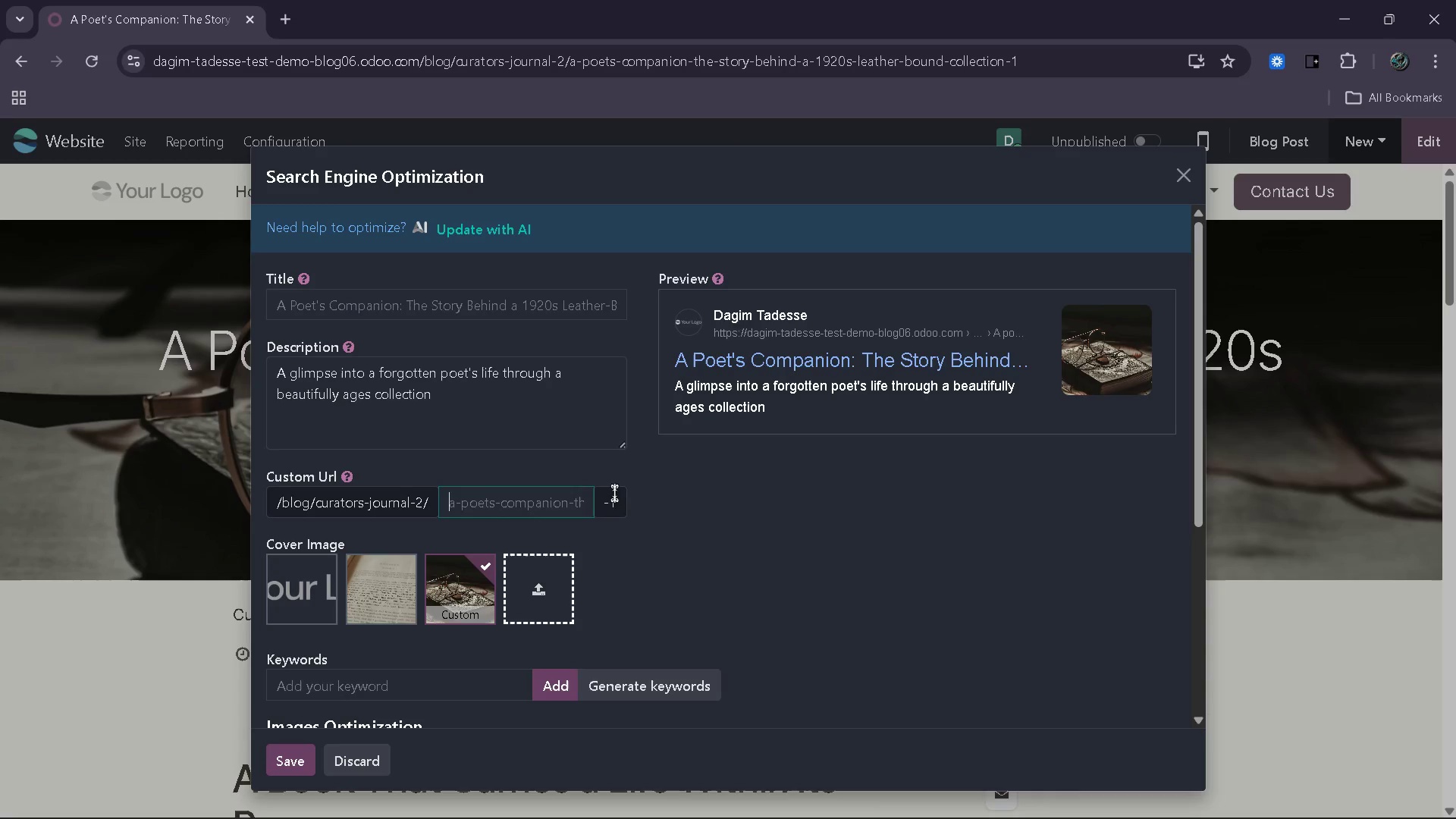 
left_click([615, 500])
 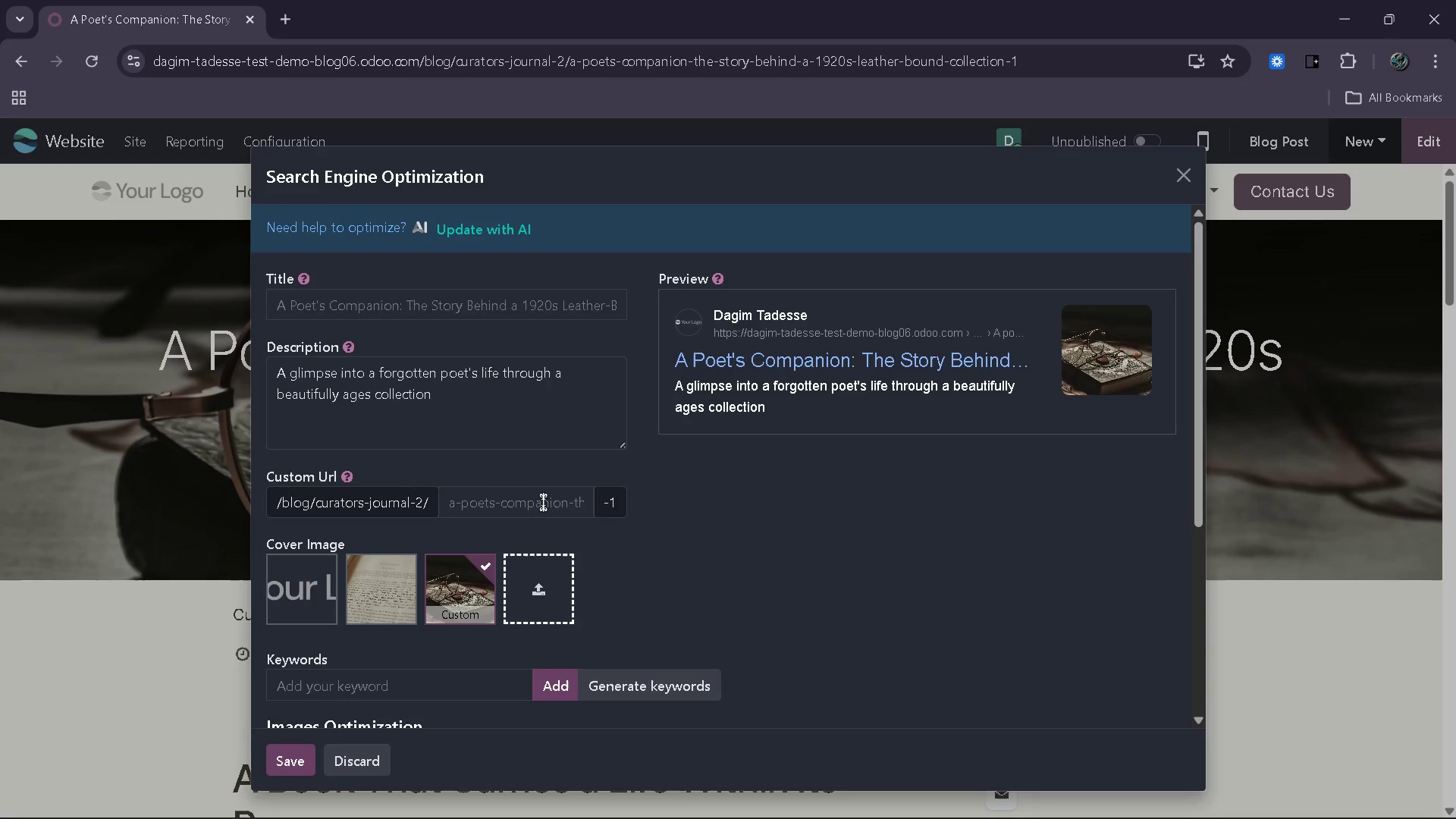 
left_click([529, 501])
 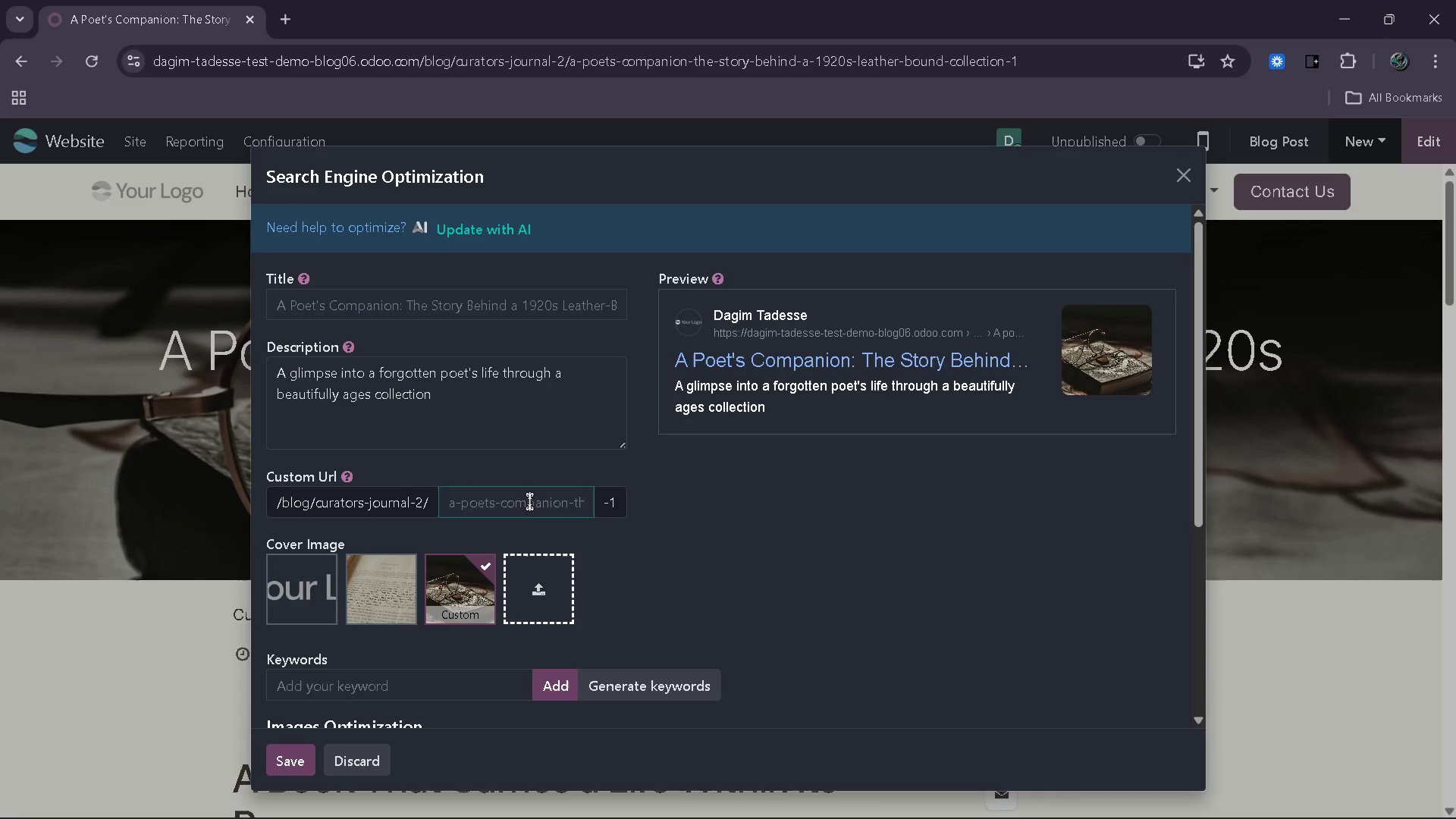 
type(1920s poetry collection story)
 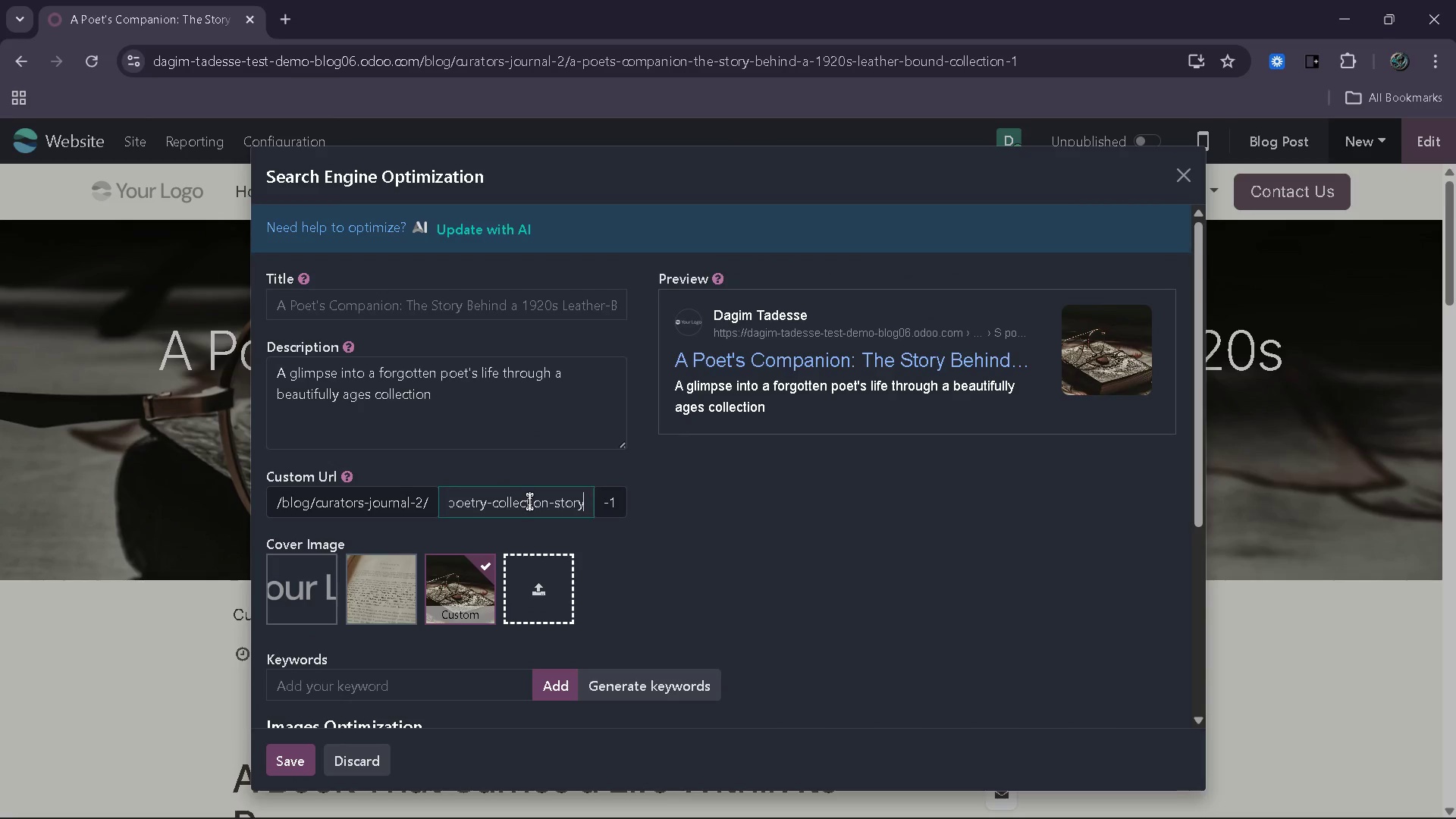 
left_click([353, 299])
 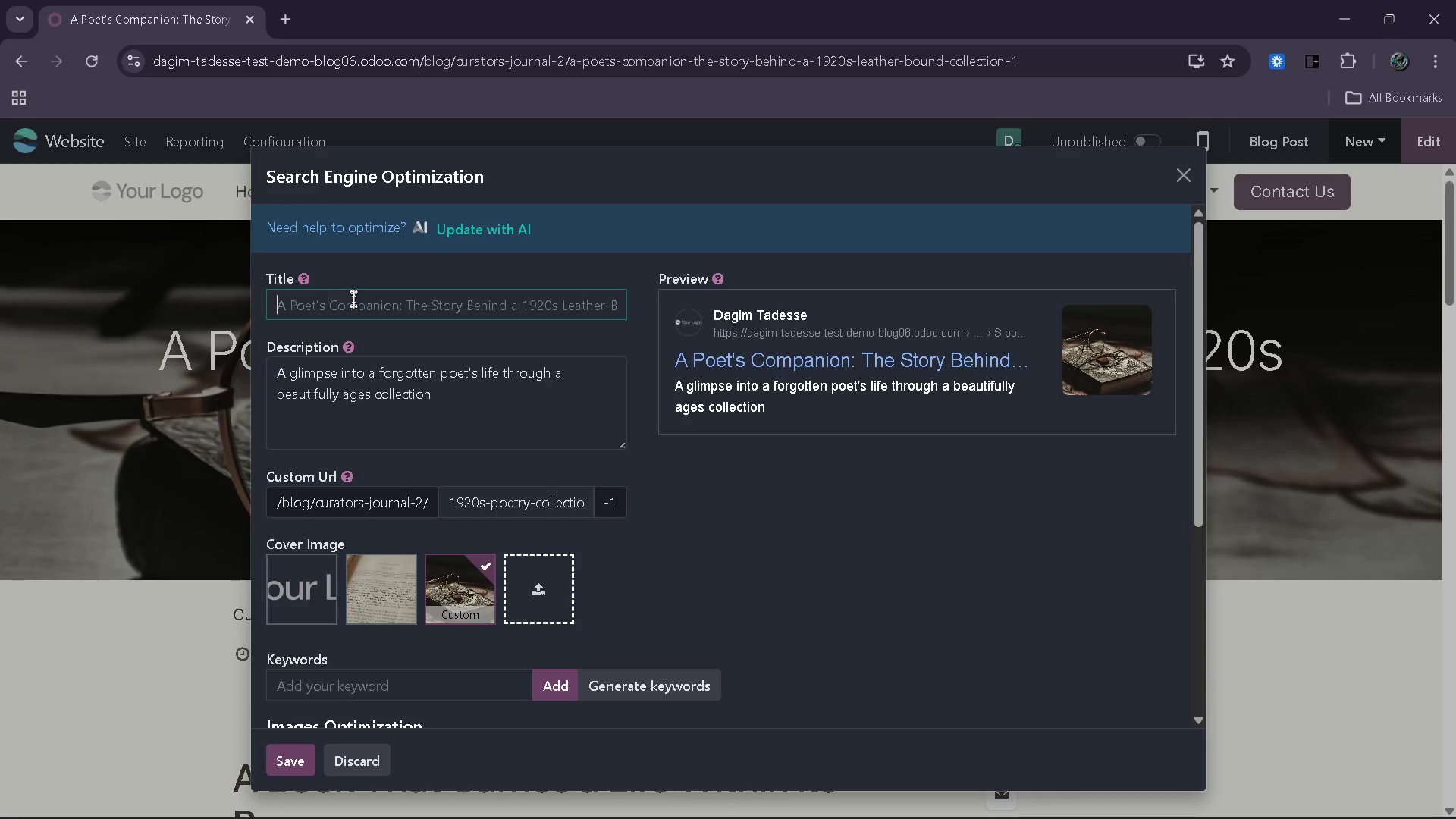 
type(1920s POetry Collection - vintagr)
key(Backspace)
type(e Leather BOokn)
key(Backspace)
type( wit Story)
 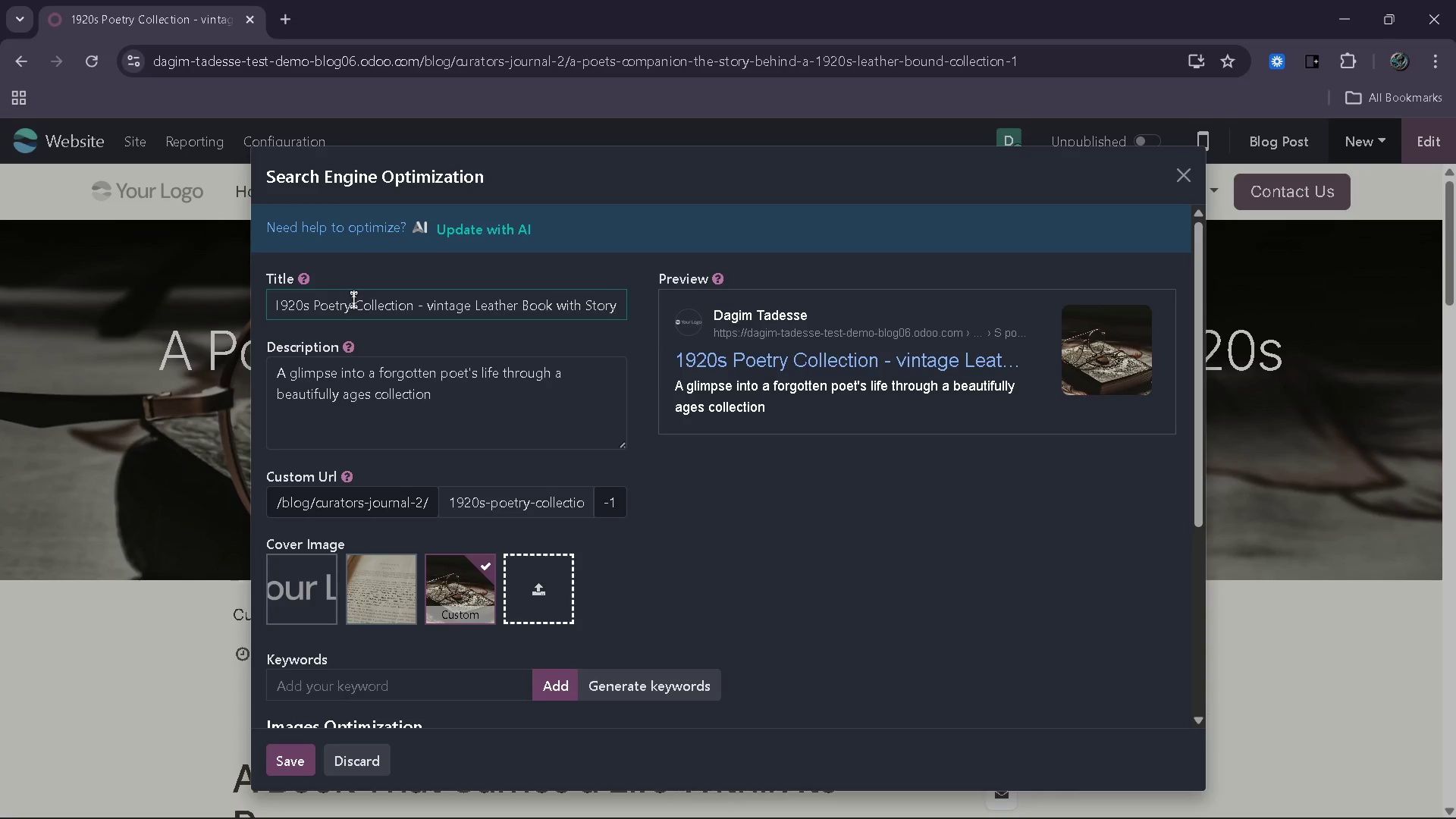 
left_click([432, 308])
 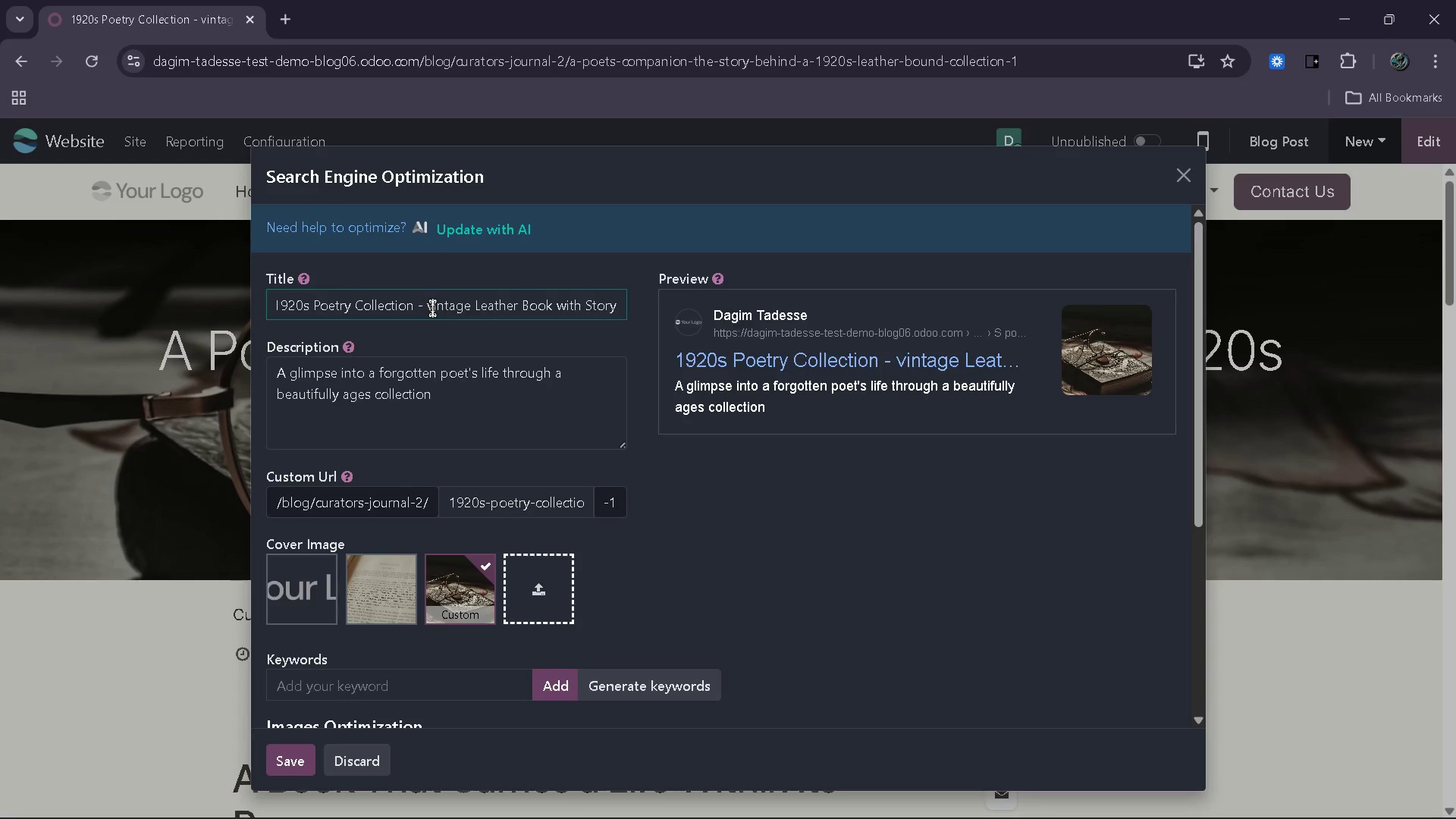 
key(Backspace)
 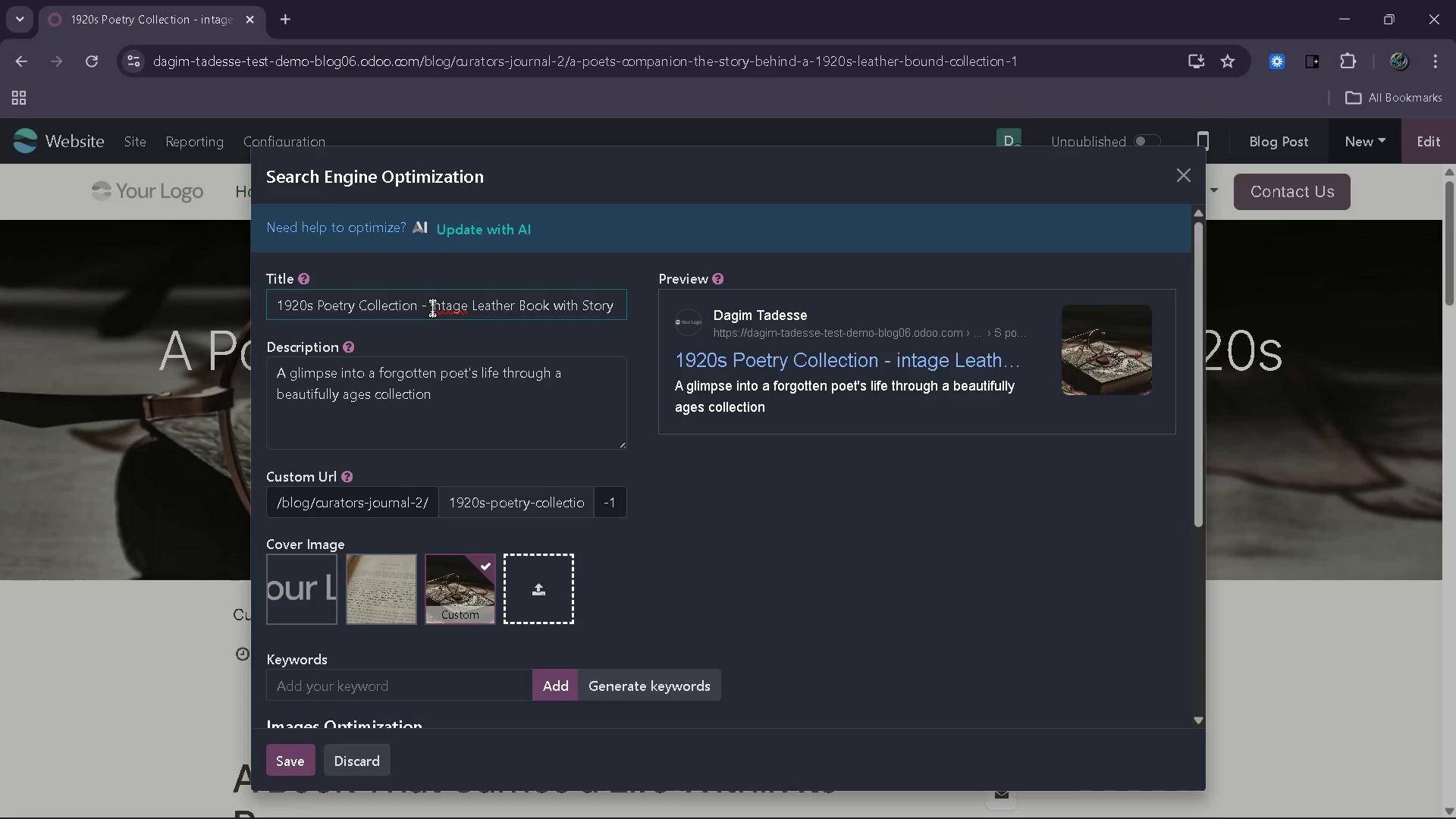 
key(Shift+ShiftLeft)
 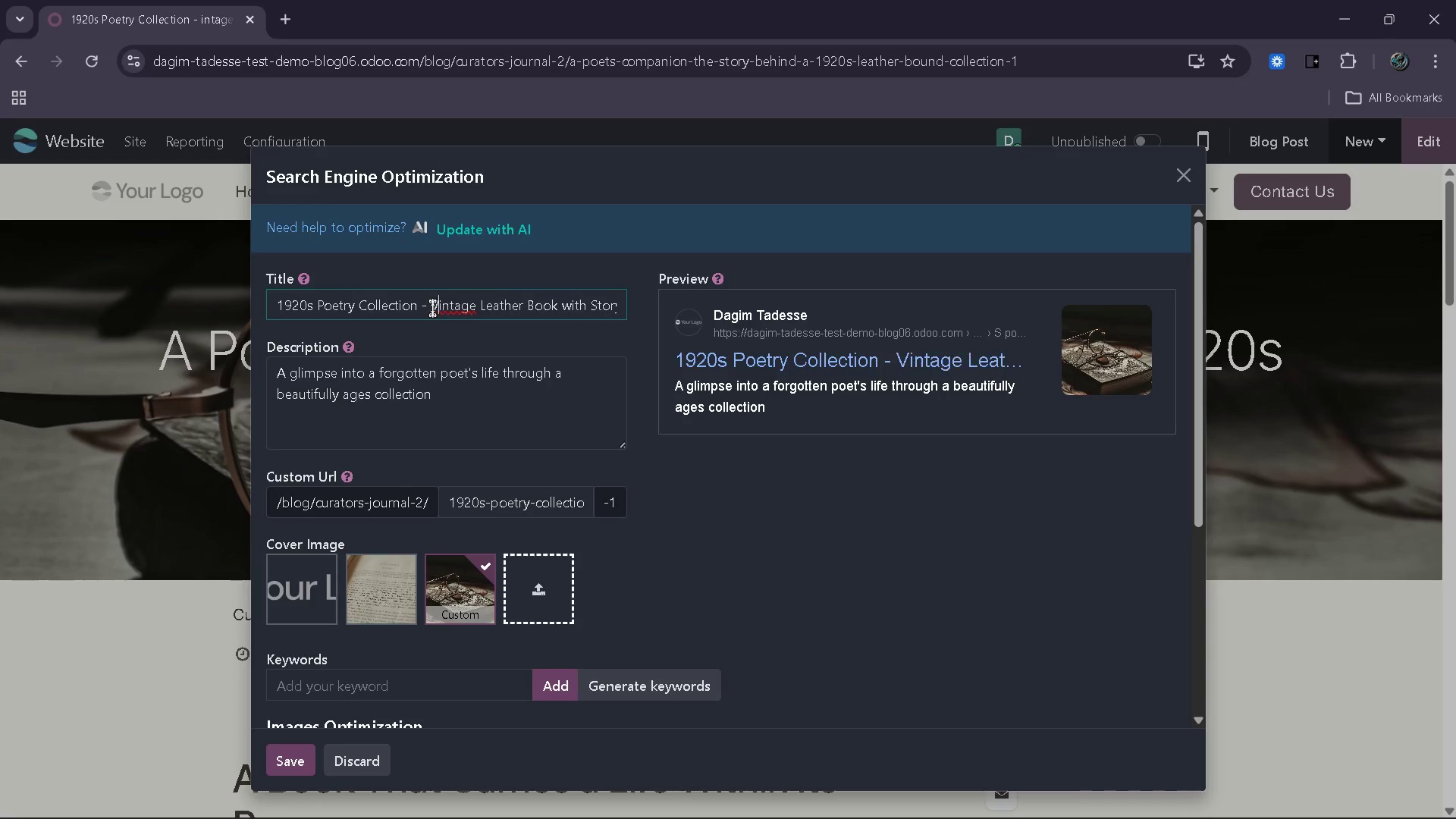 
key(Shift+V)
 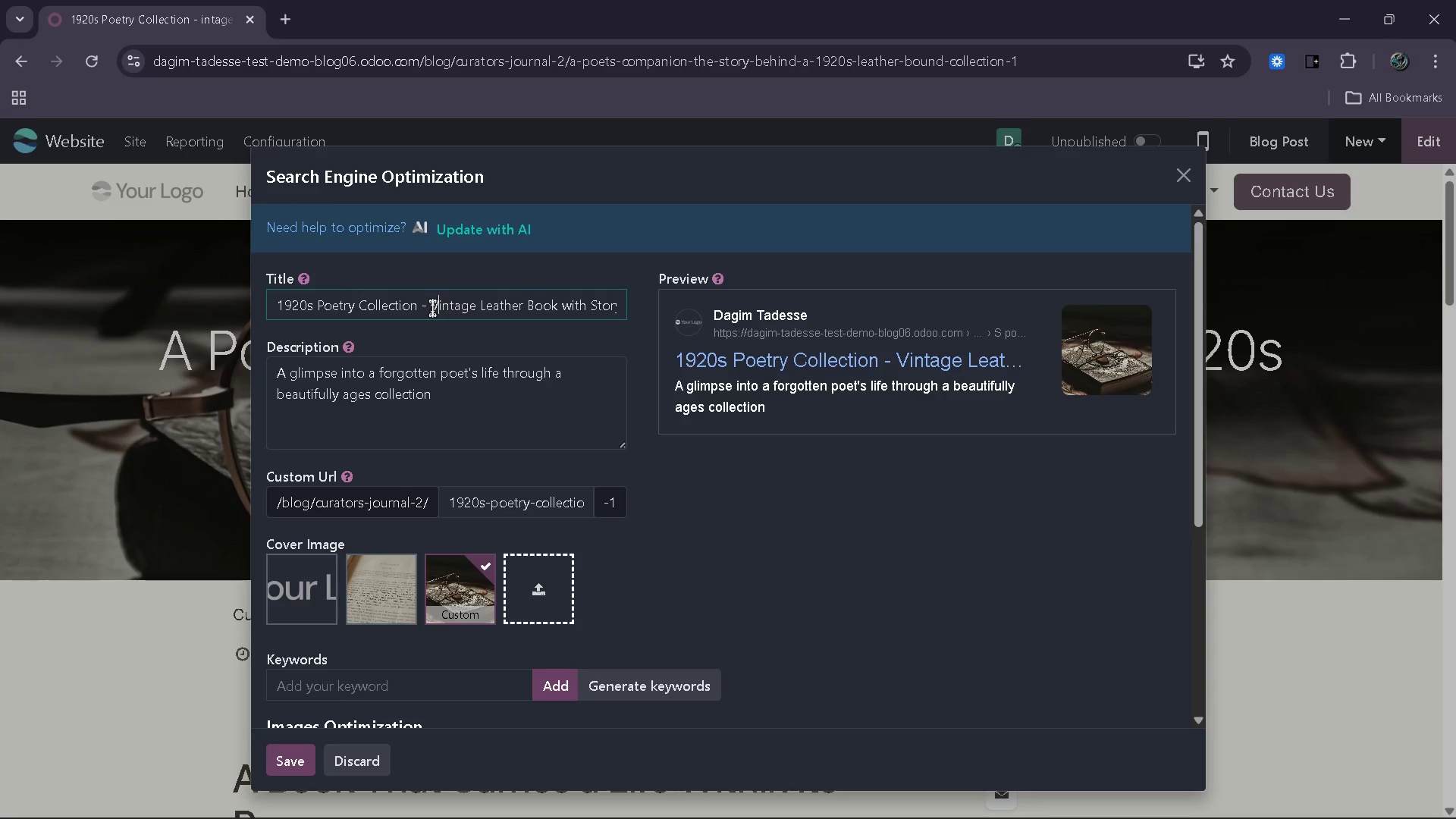 
key(Shift+ShiftLeft)
 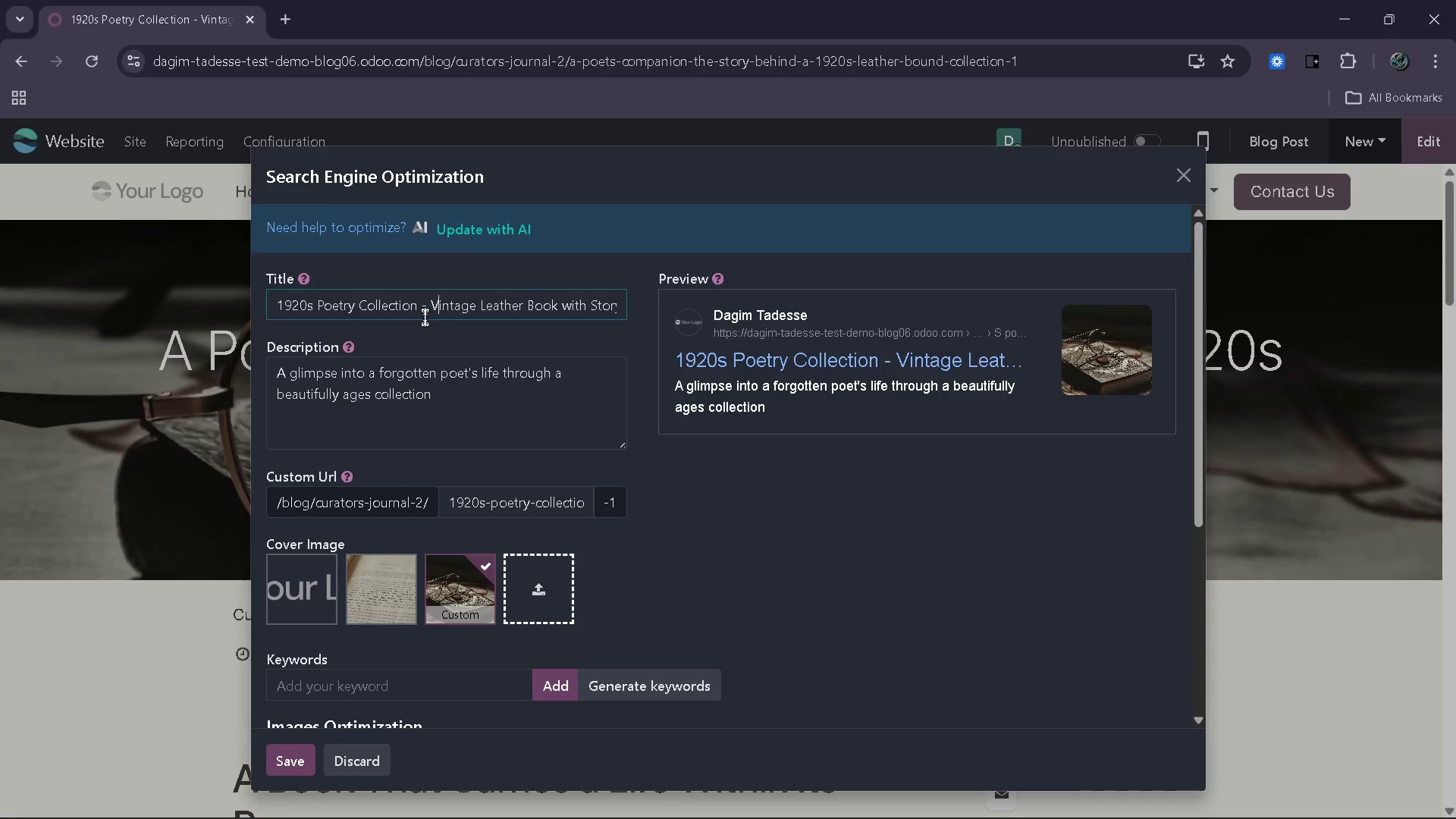 
left_click_drag(start_coordinate=[463, 381], to_coordinate=[454, 406])
 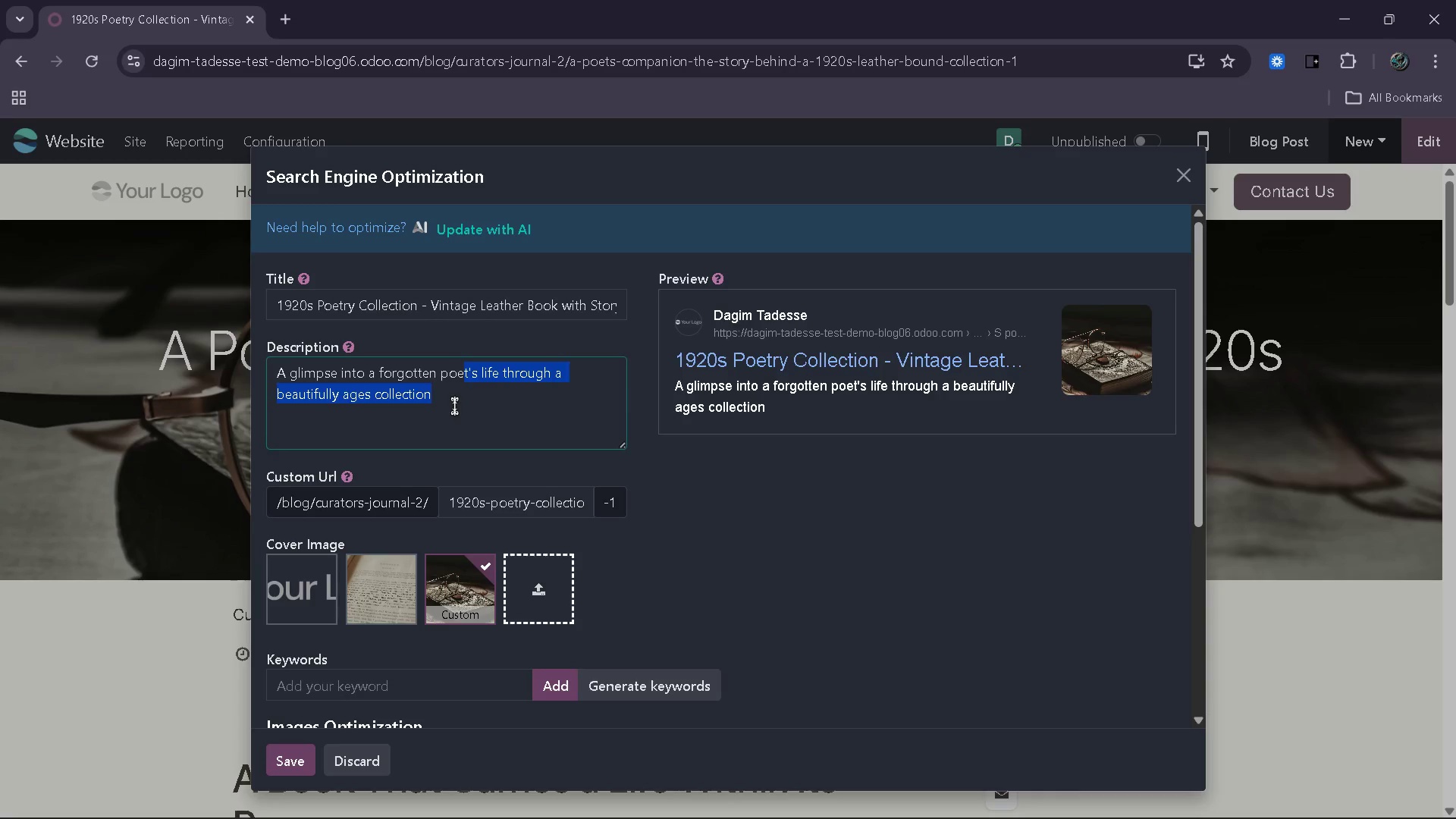 
left_click([454, 406])
 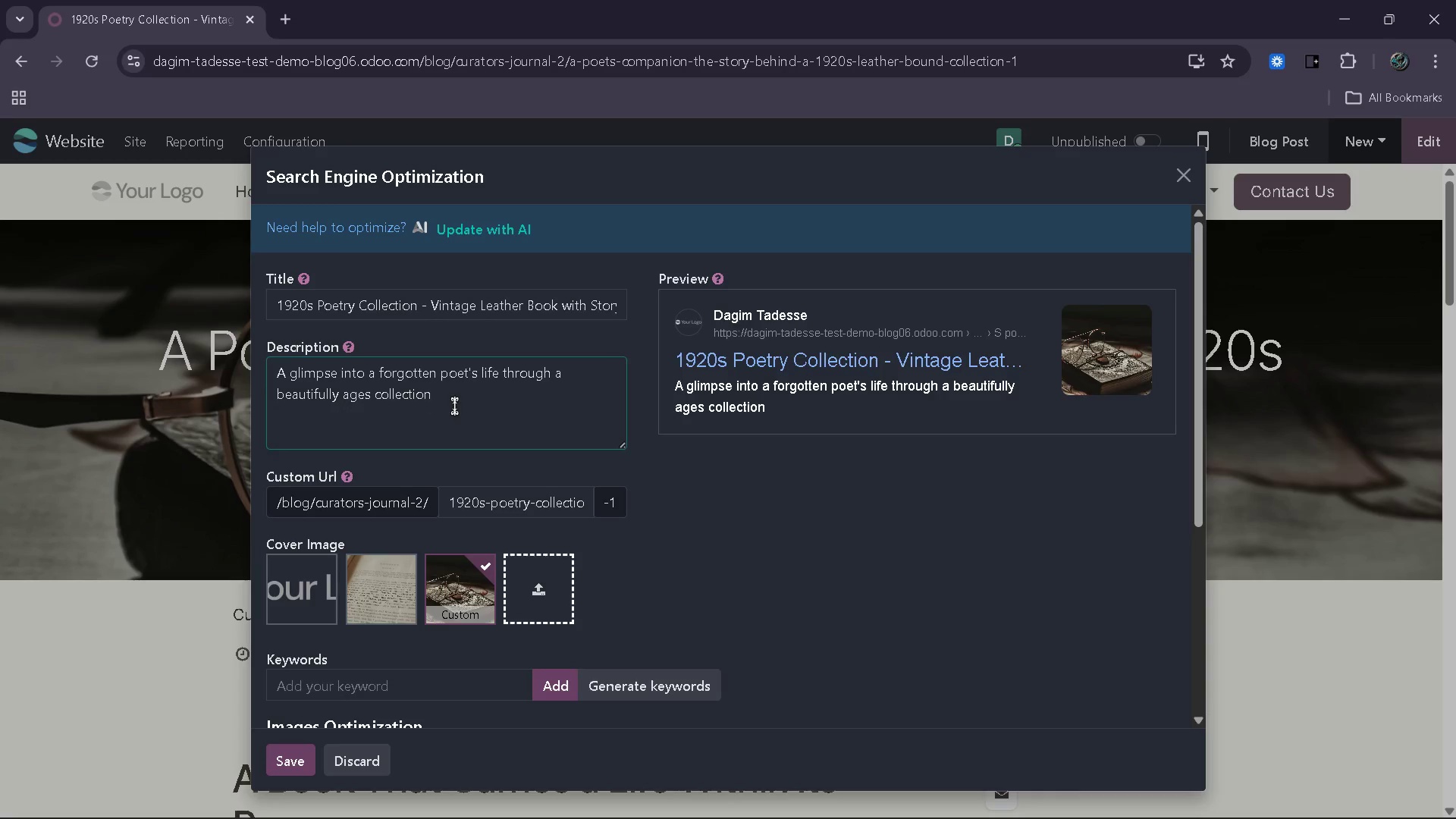 
key(Control+ControlLeft)
 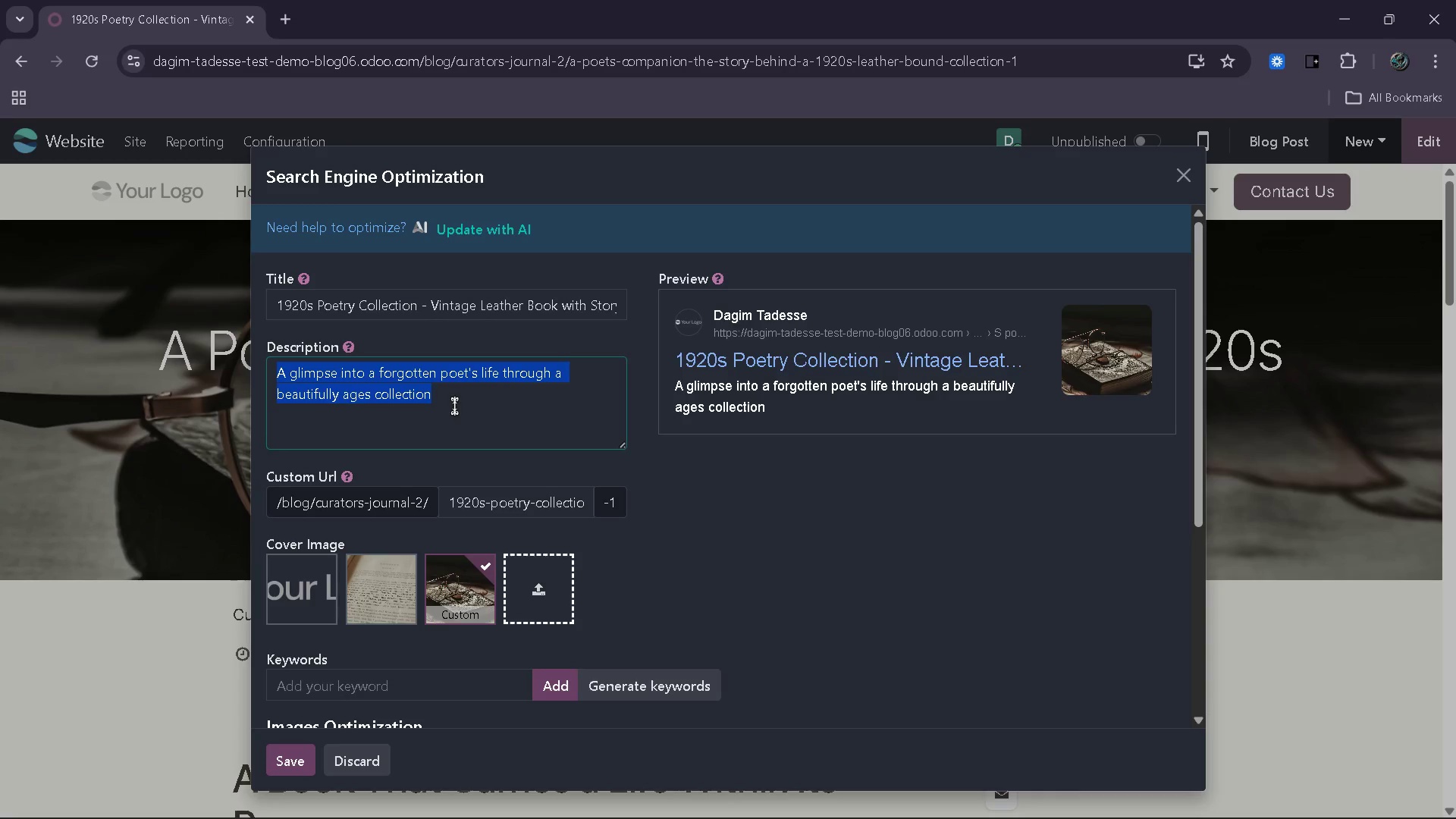 
key(Control+A)
 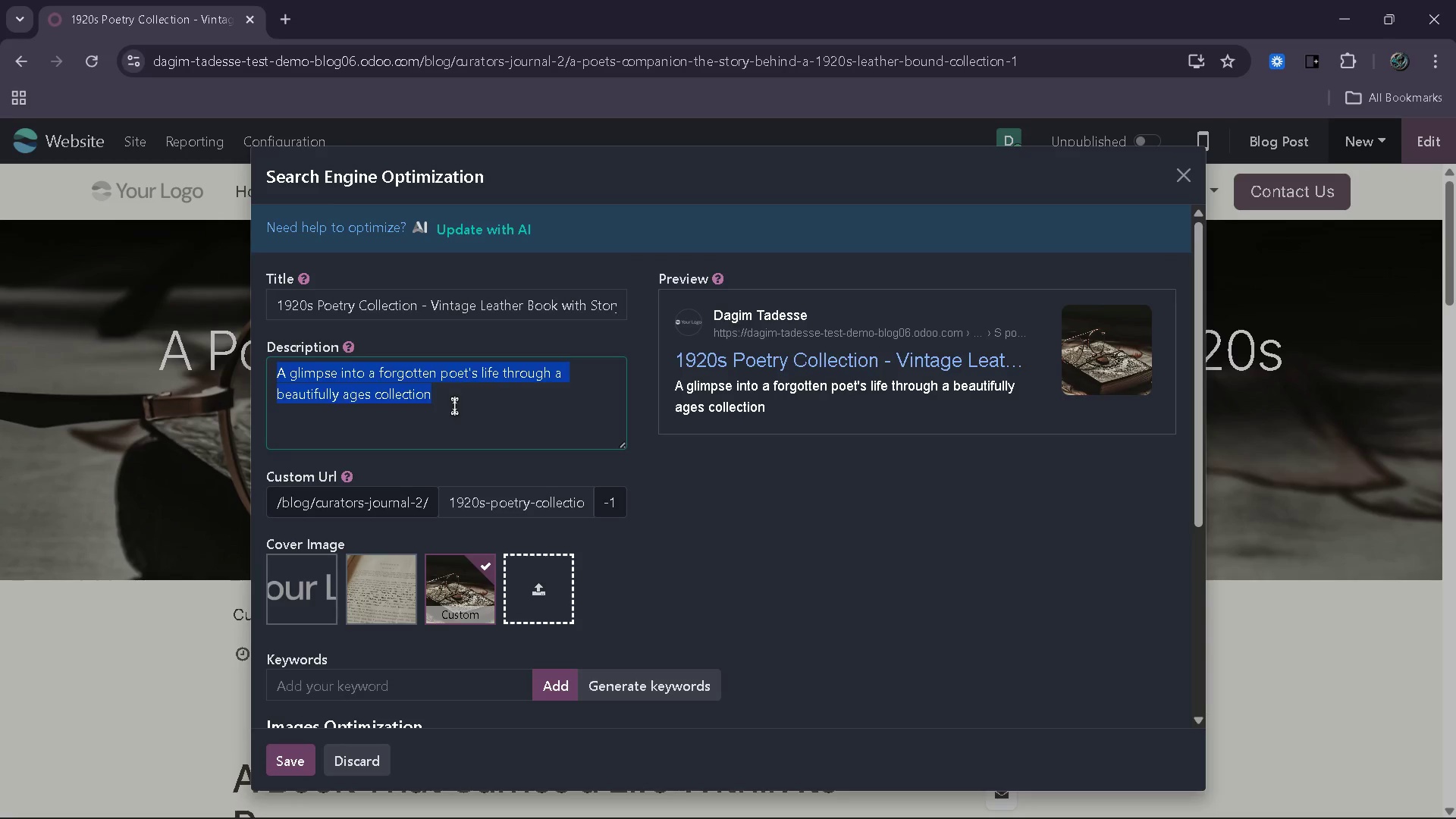 
key(Backspace)
type(Explore the )
key(Backspace)
type(story behin a rare 1920s)
 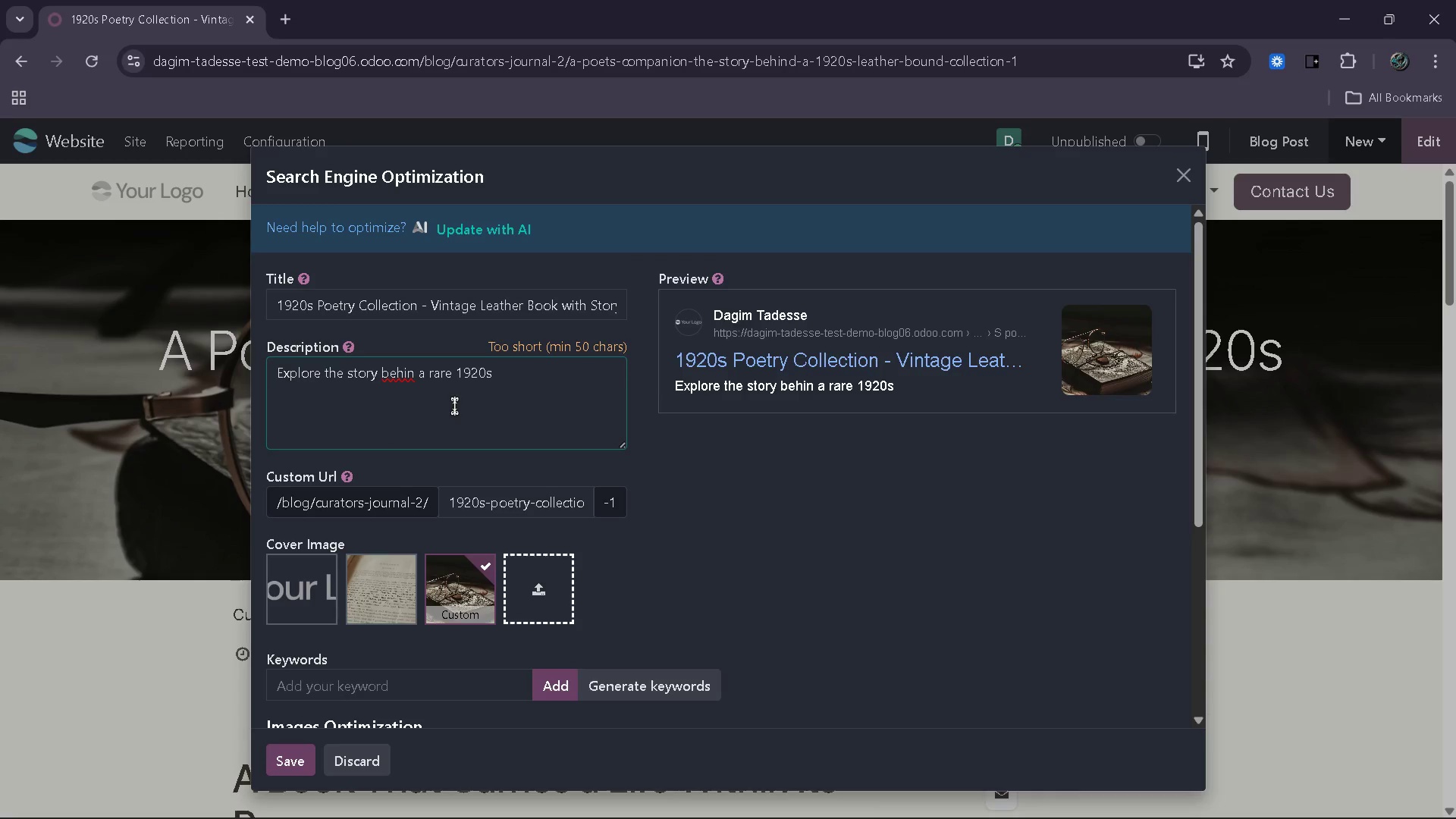 
 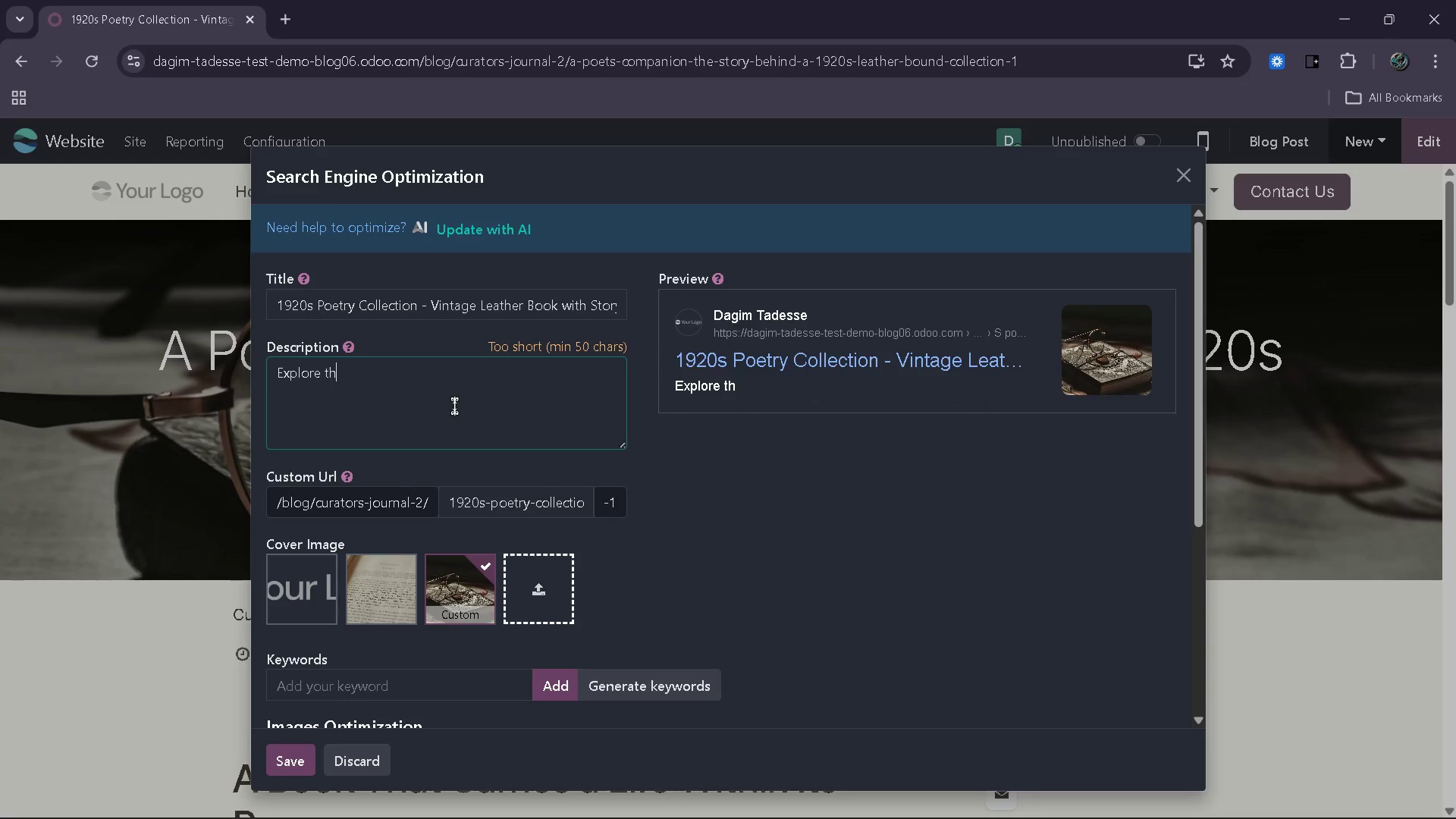 
hold_key(key=D, duration=15.5)
 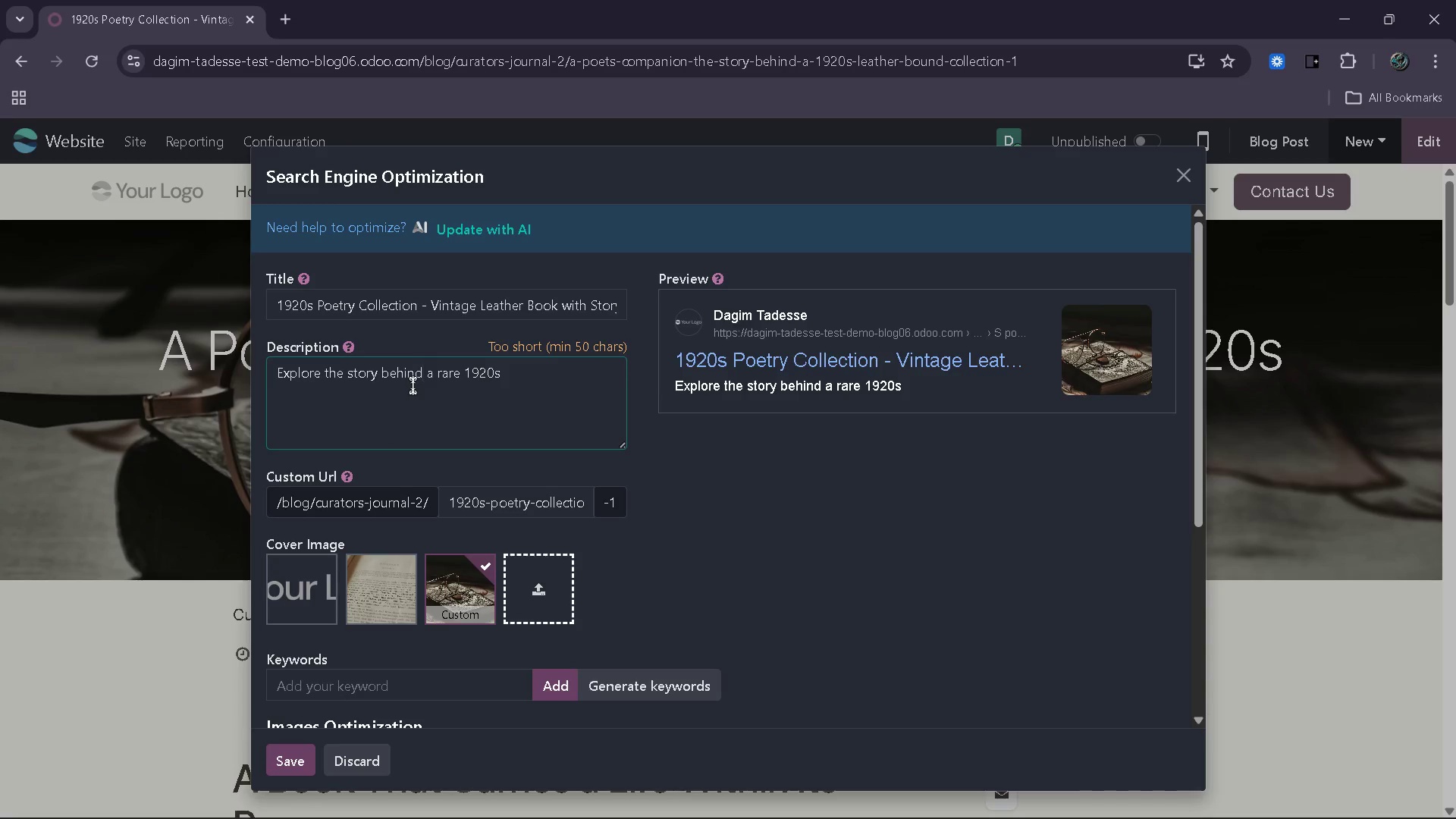 
left_click([413, 385])
 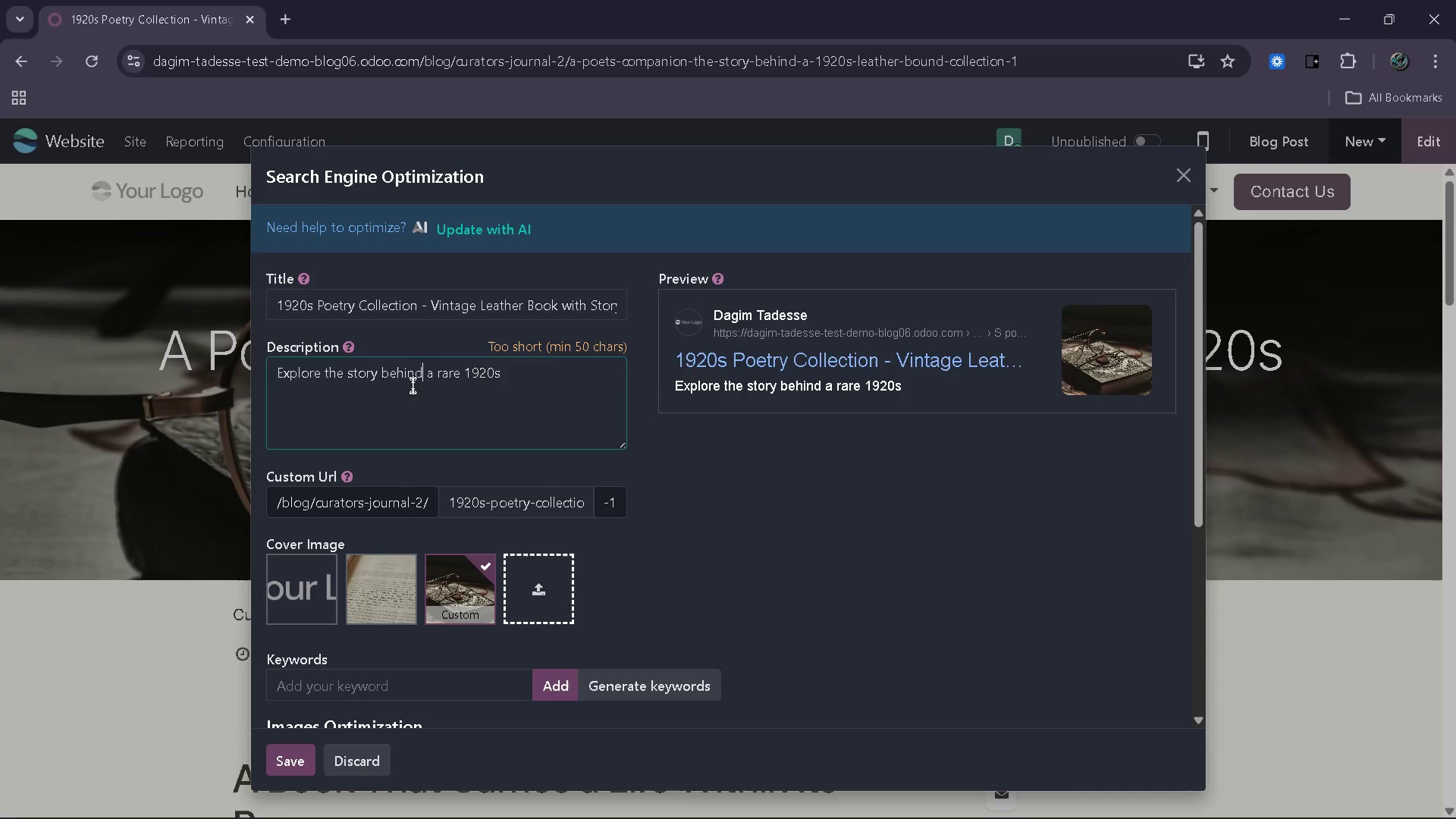 
key(End)
 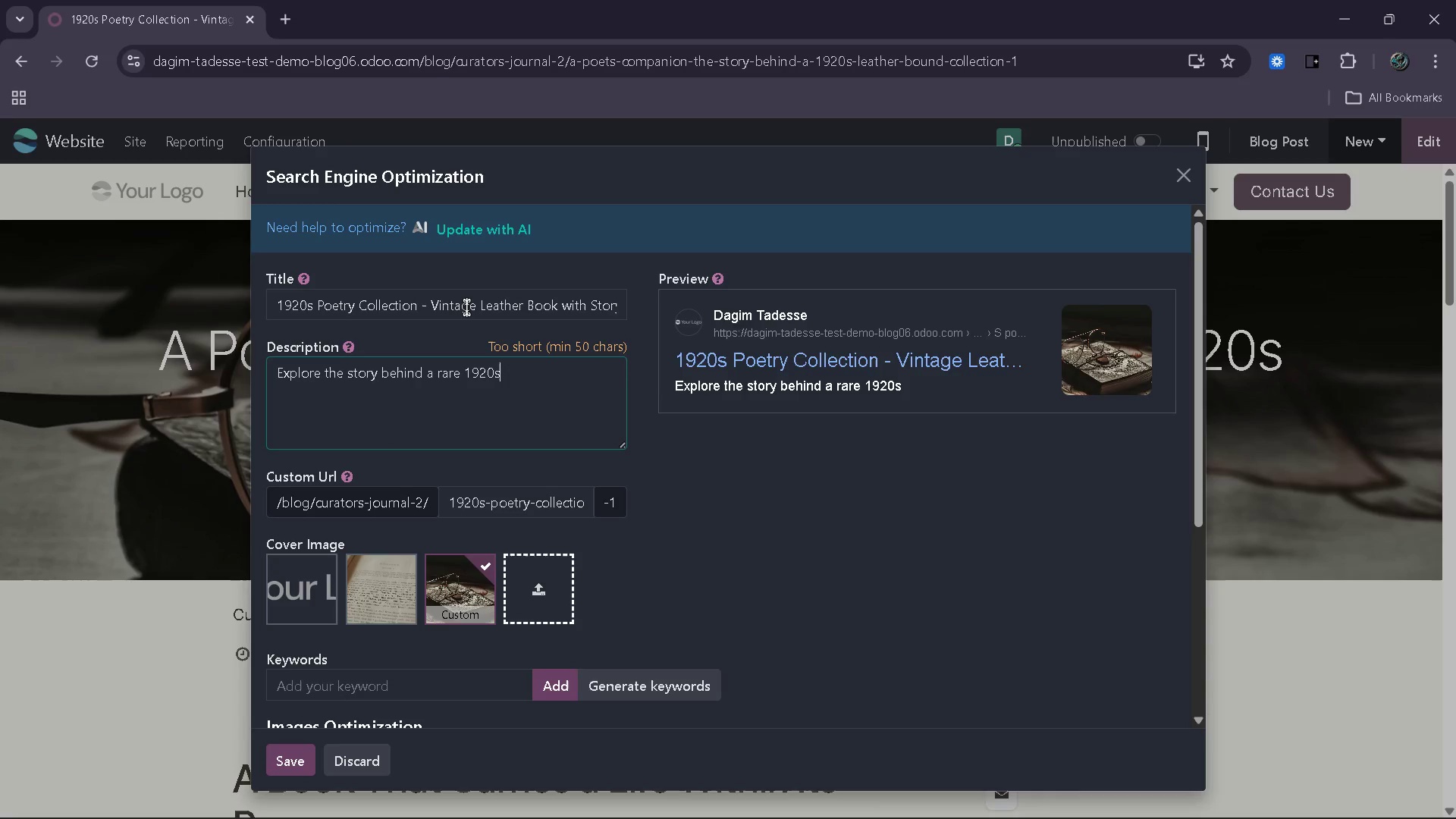 
type( leather - bound)
 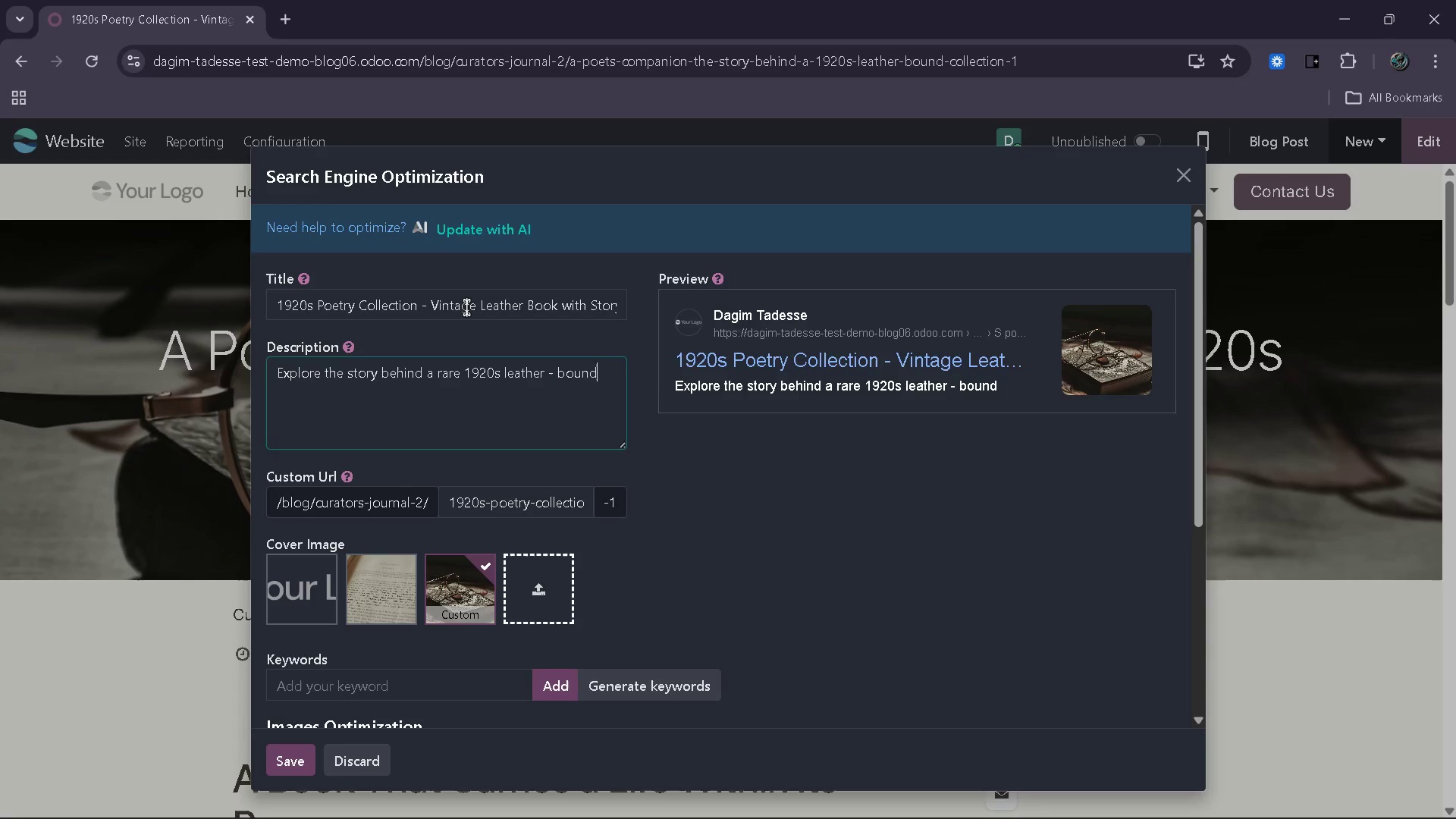 
hold_key(key=ArrowLeft, duration=0.59)
 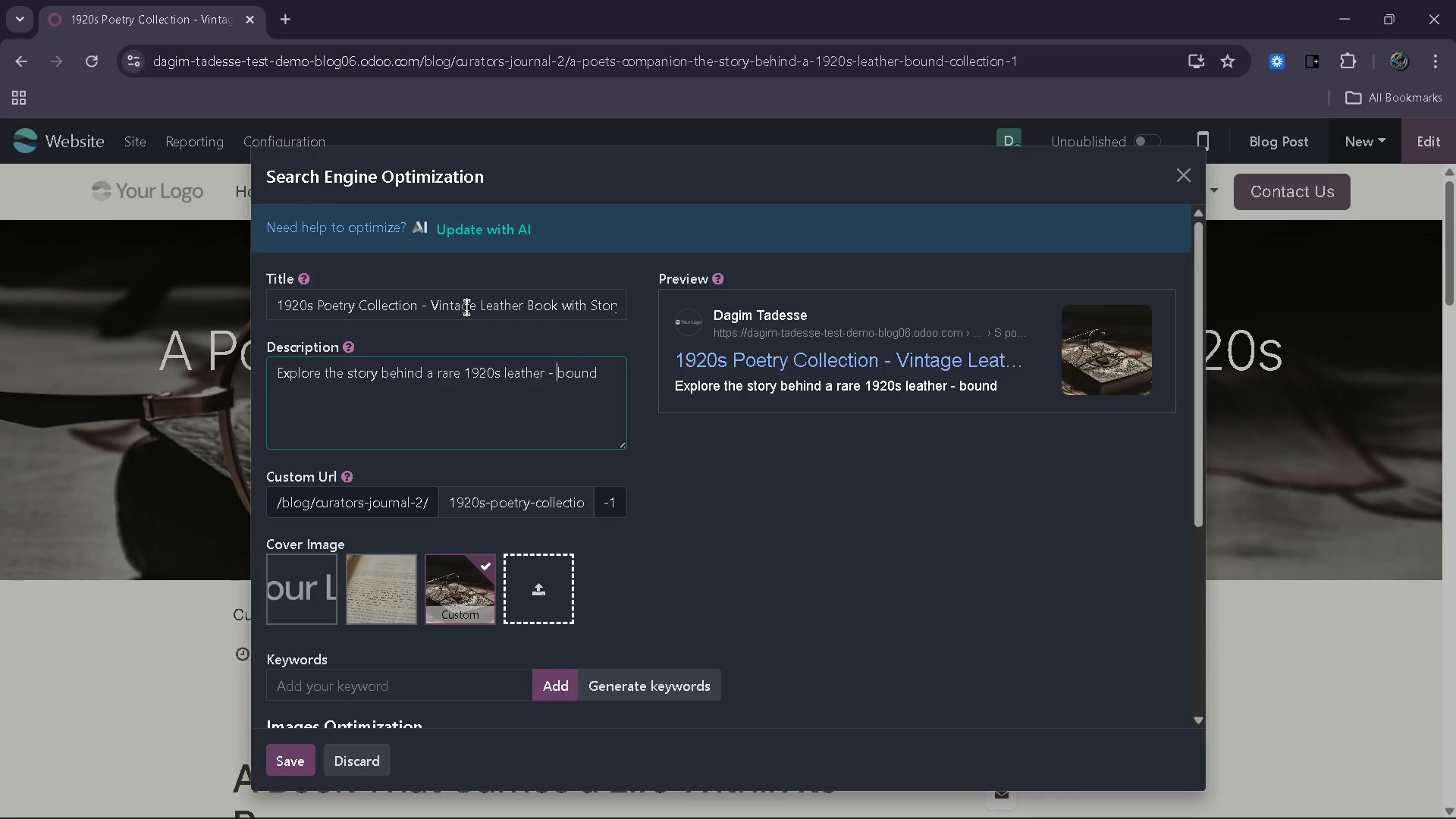 
key(ArrowLeft)
 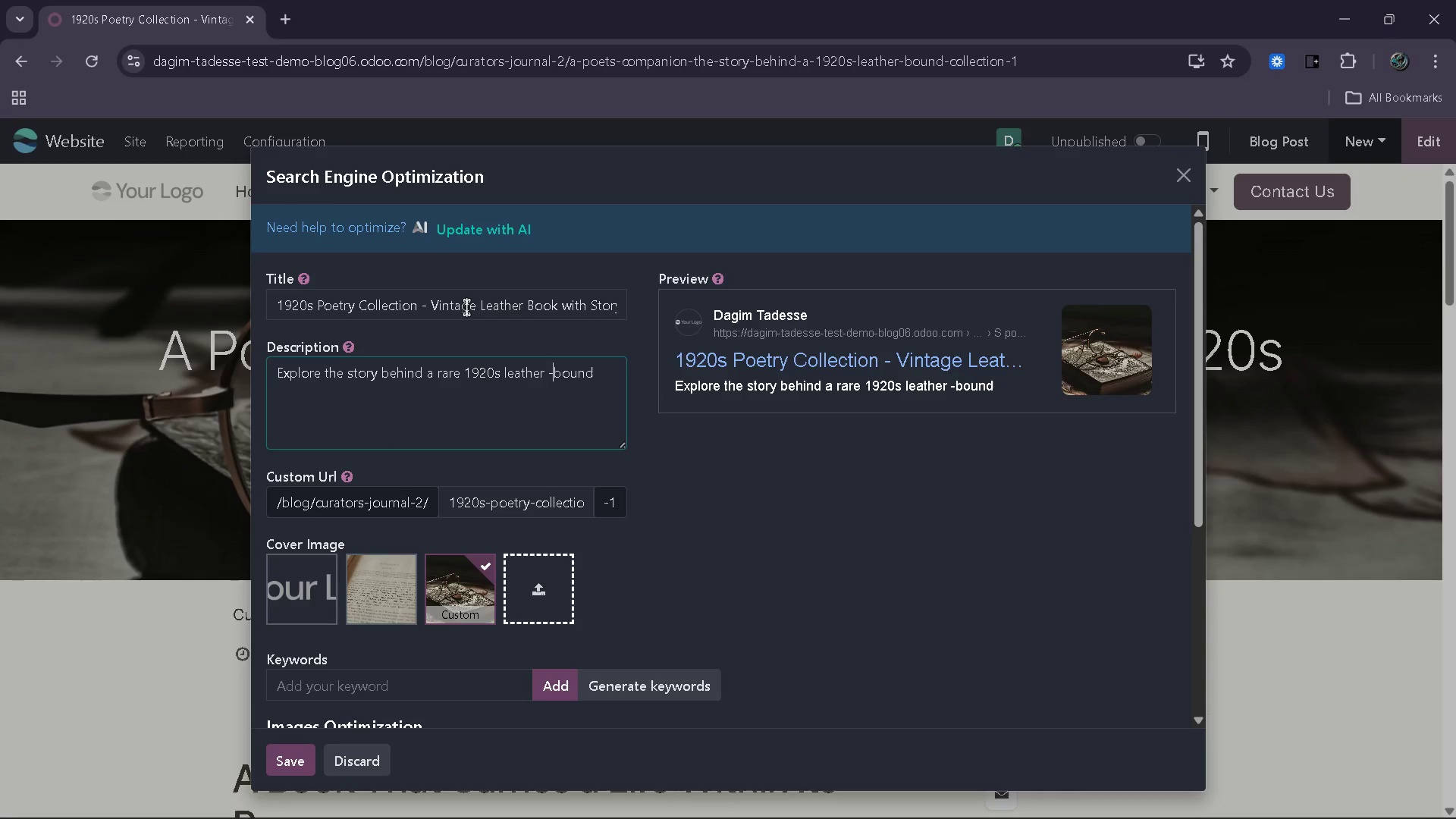 
key(Backspace)
 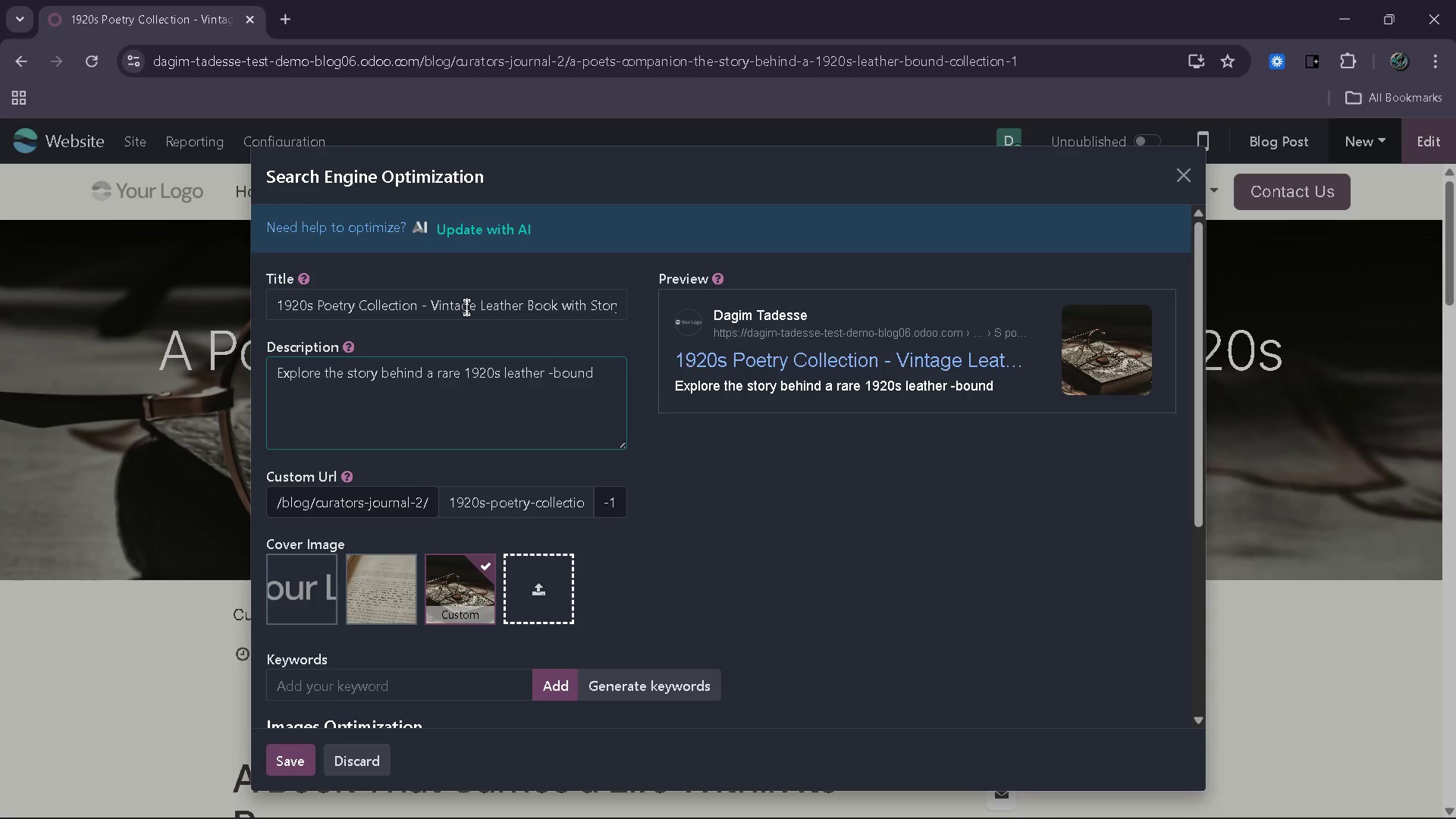 
key(ArrowLeft)
 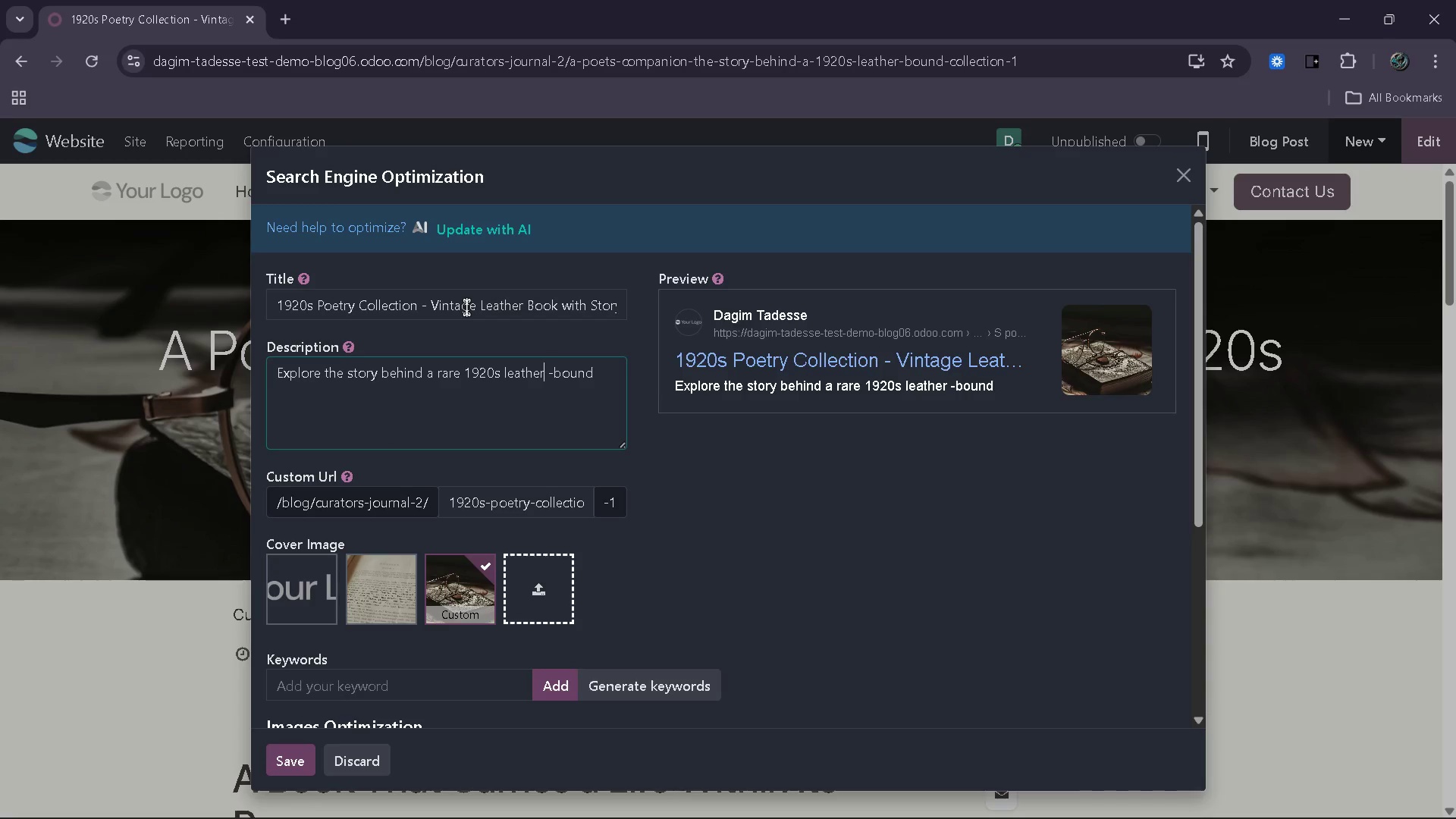 
key(ArrowLeft)
 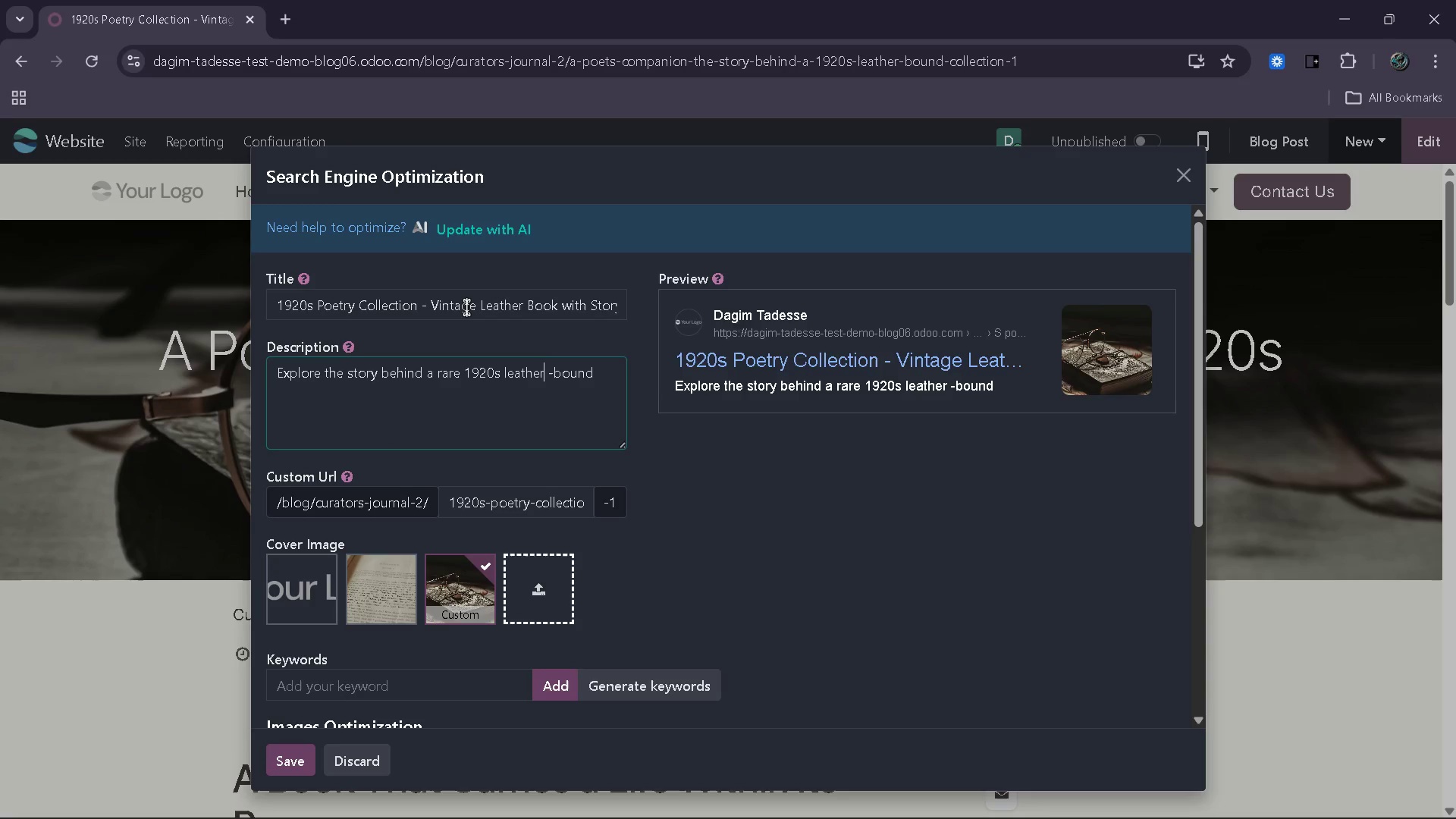 
key(Backspace)
type(r)
key(Backspace)
type( poetry collection discovered in Paris)
 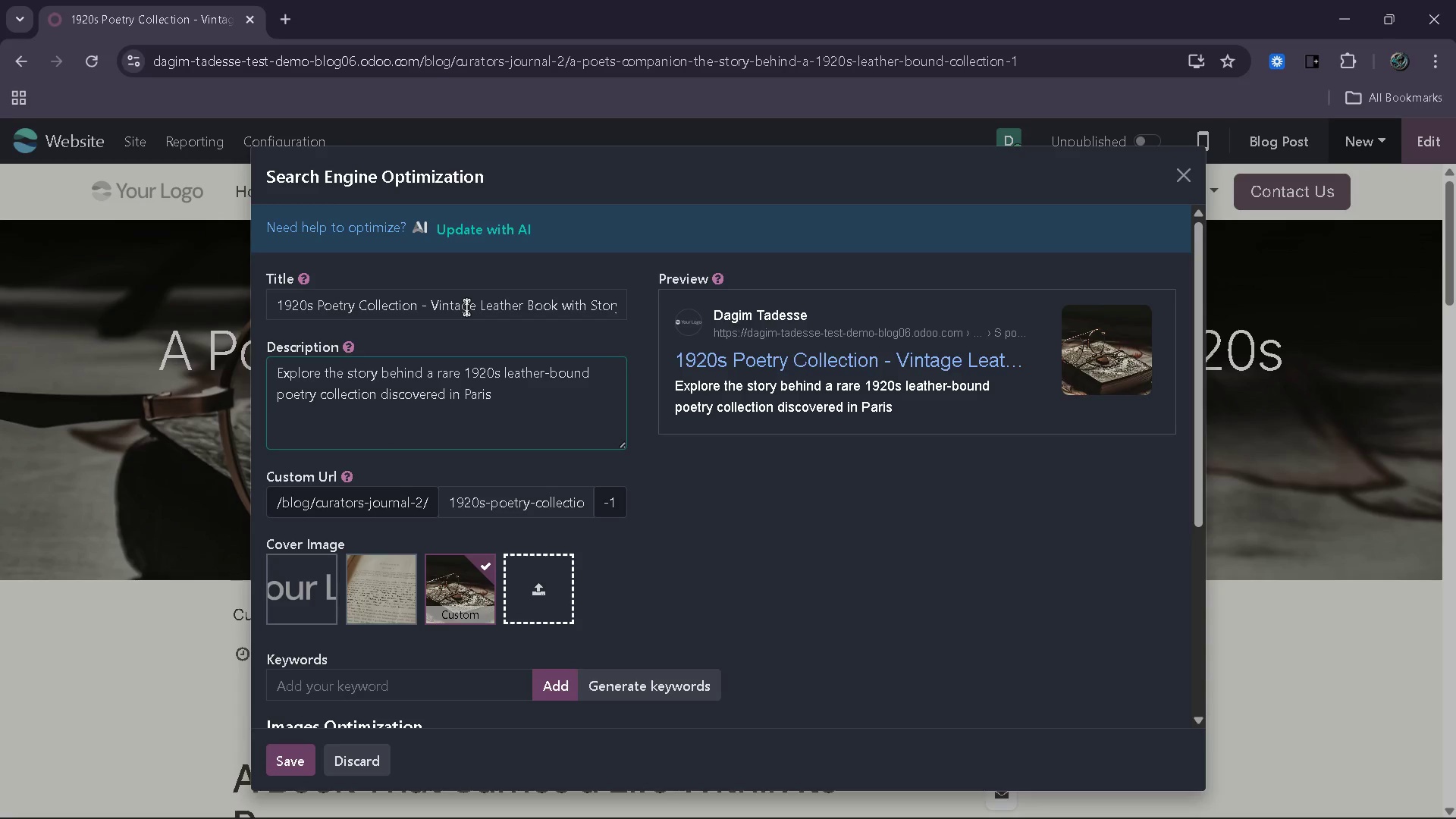 
hold_key(key=ArrowRight, duration=1.41)
 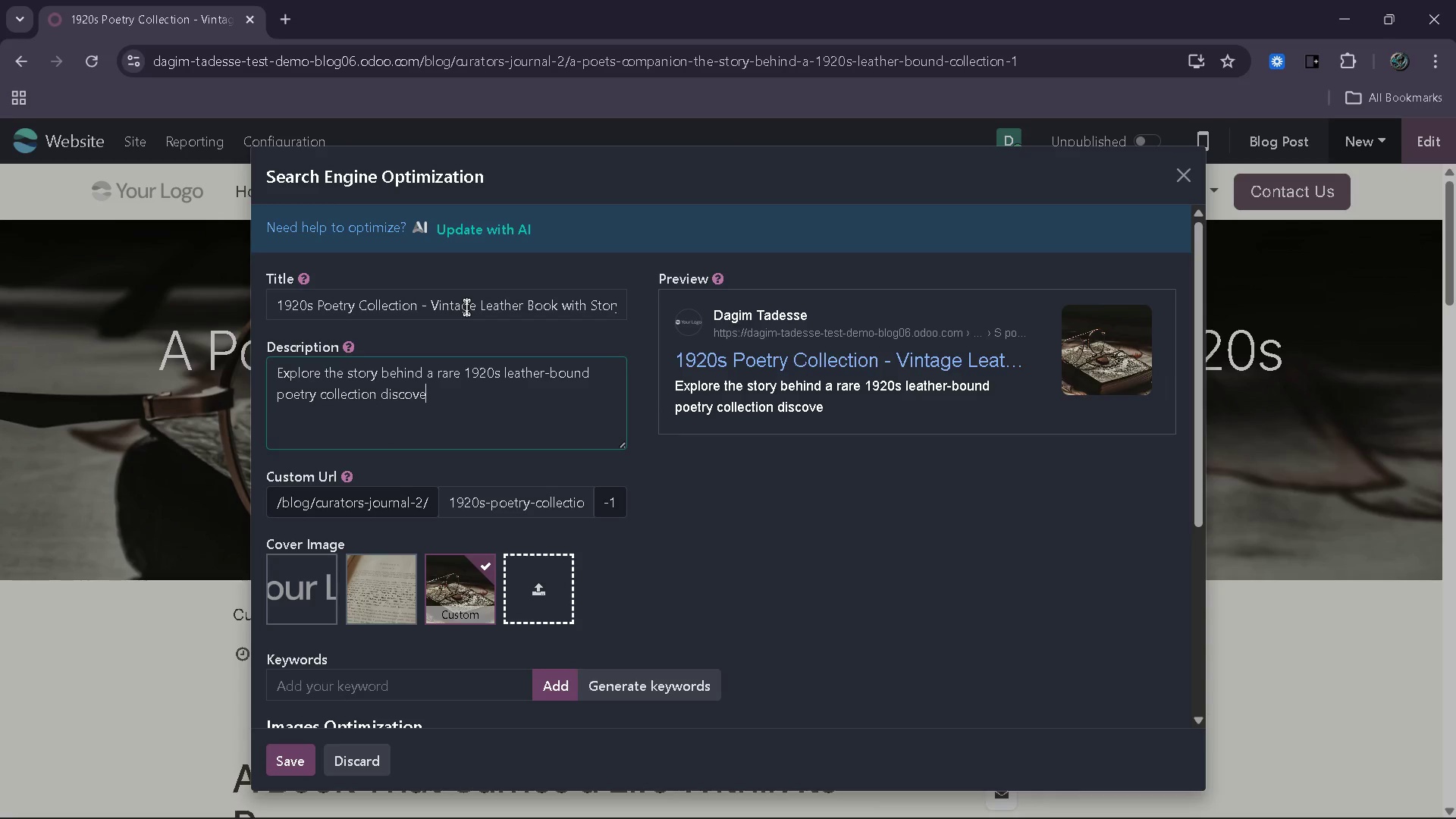 
type(. A unique vintage find ith history)
 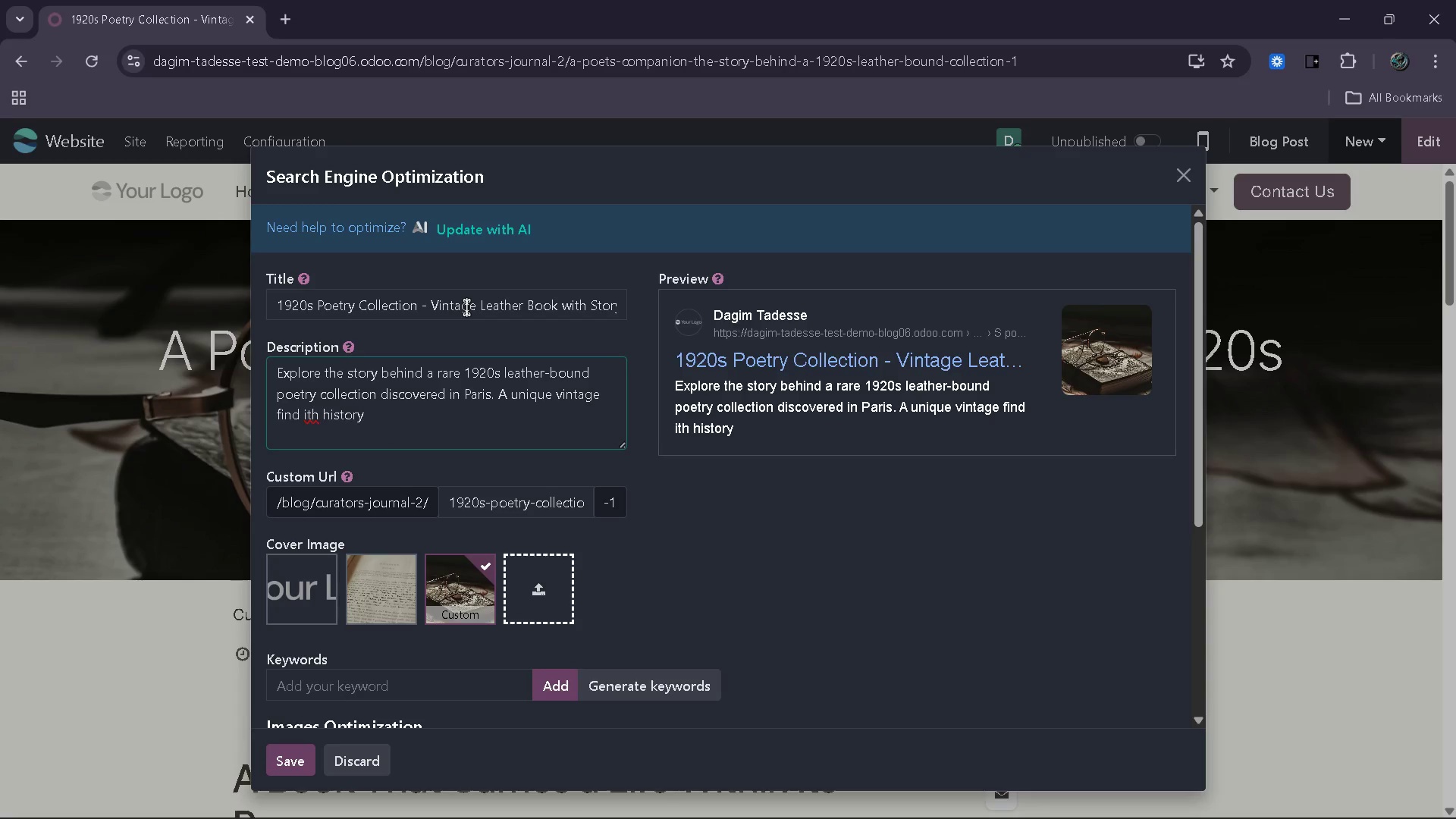 
hold_key(key=ArrowLeft, duration=0.66)
 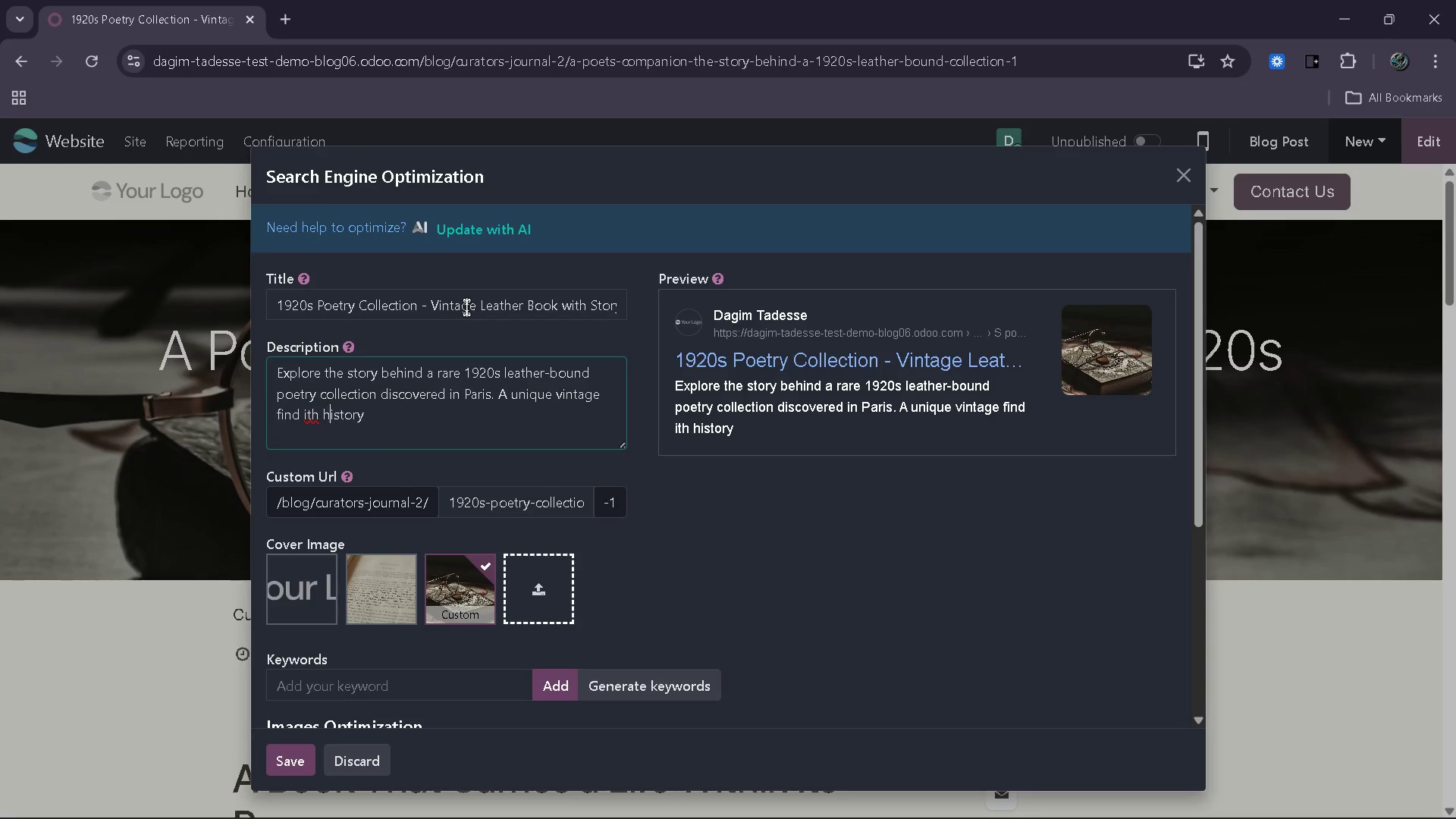 
key(ArrowLeft)
 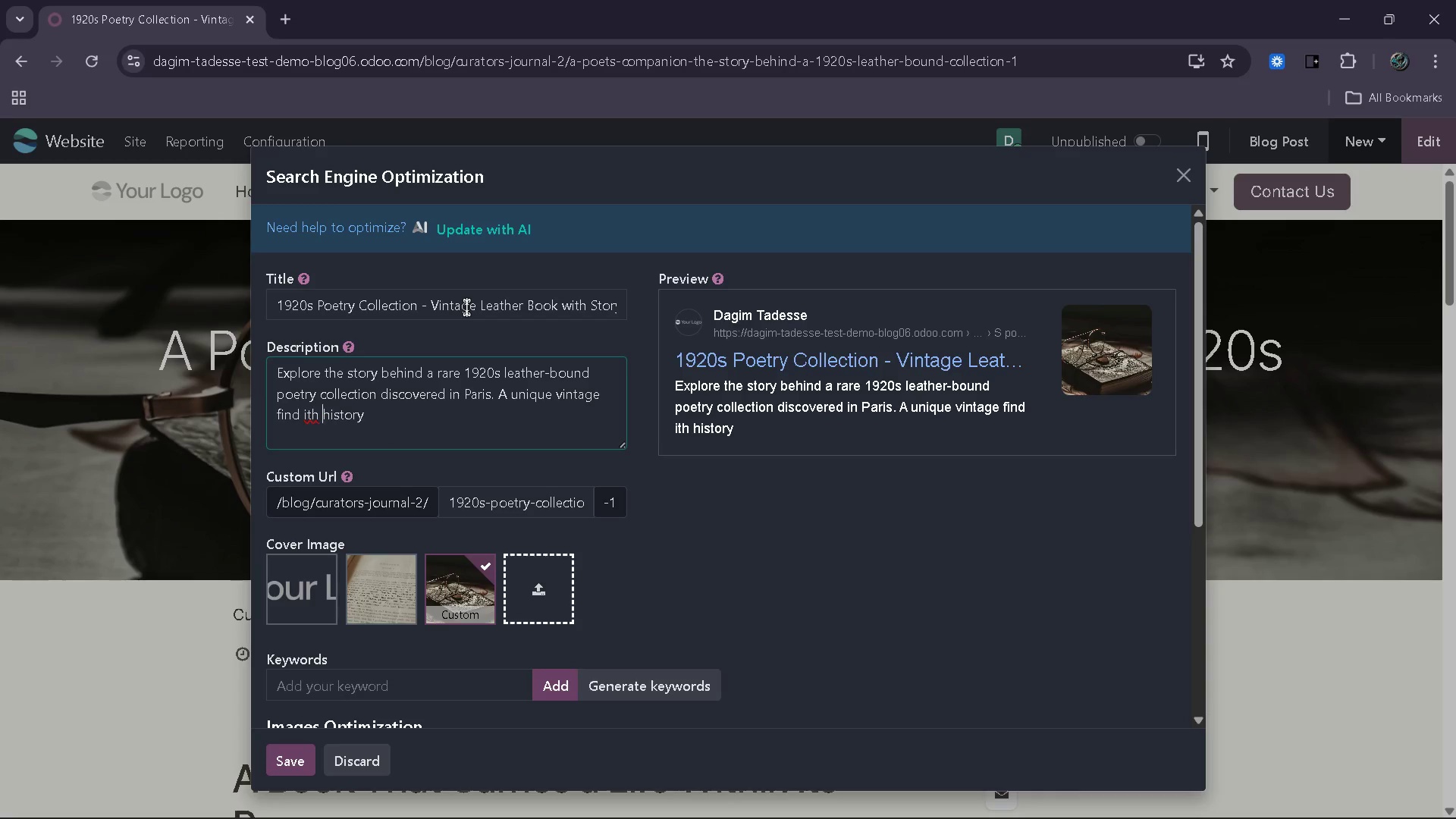 
key(ArrowLeft)
 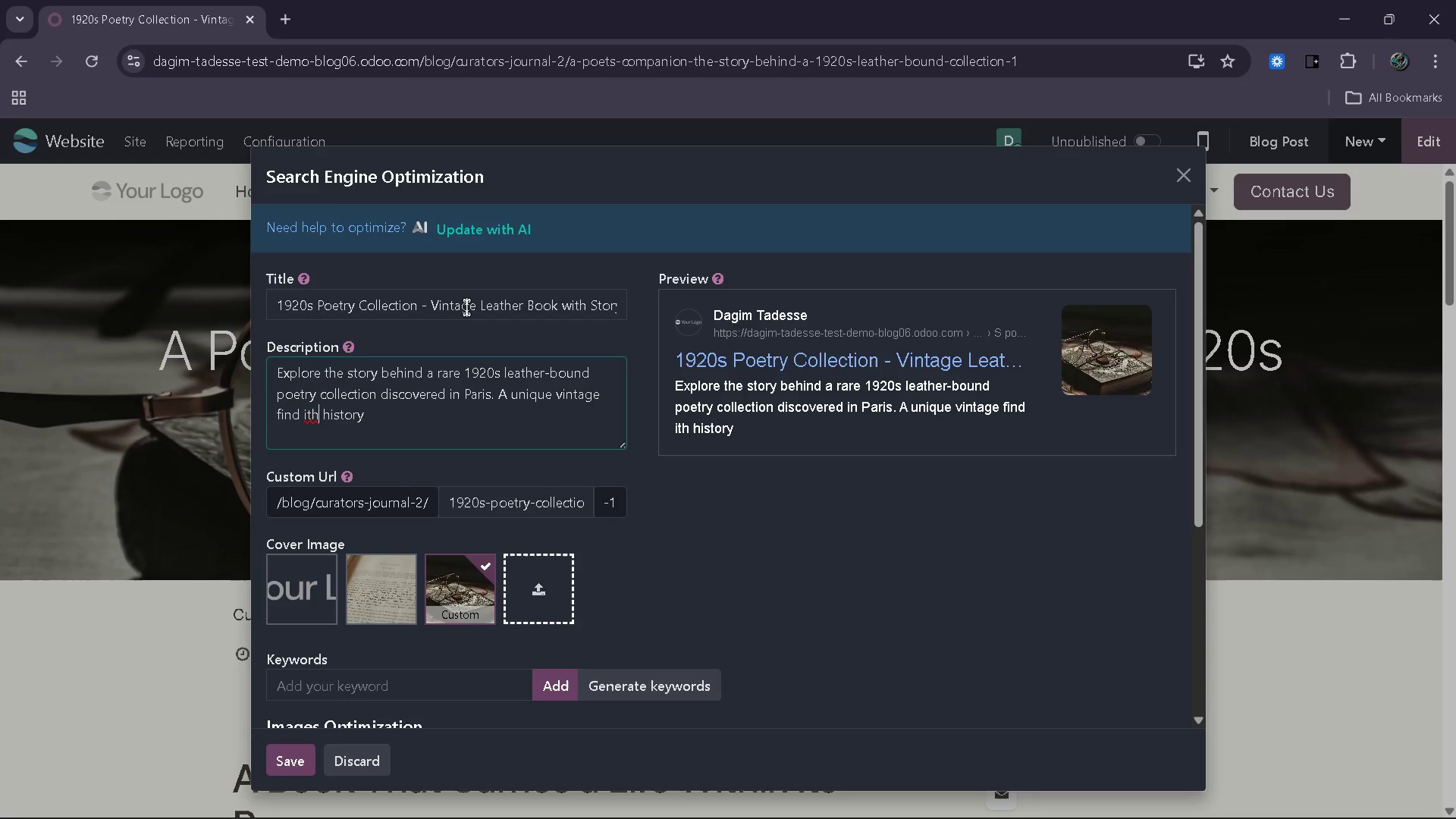 
key(ArrowLeft)
 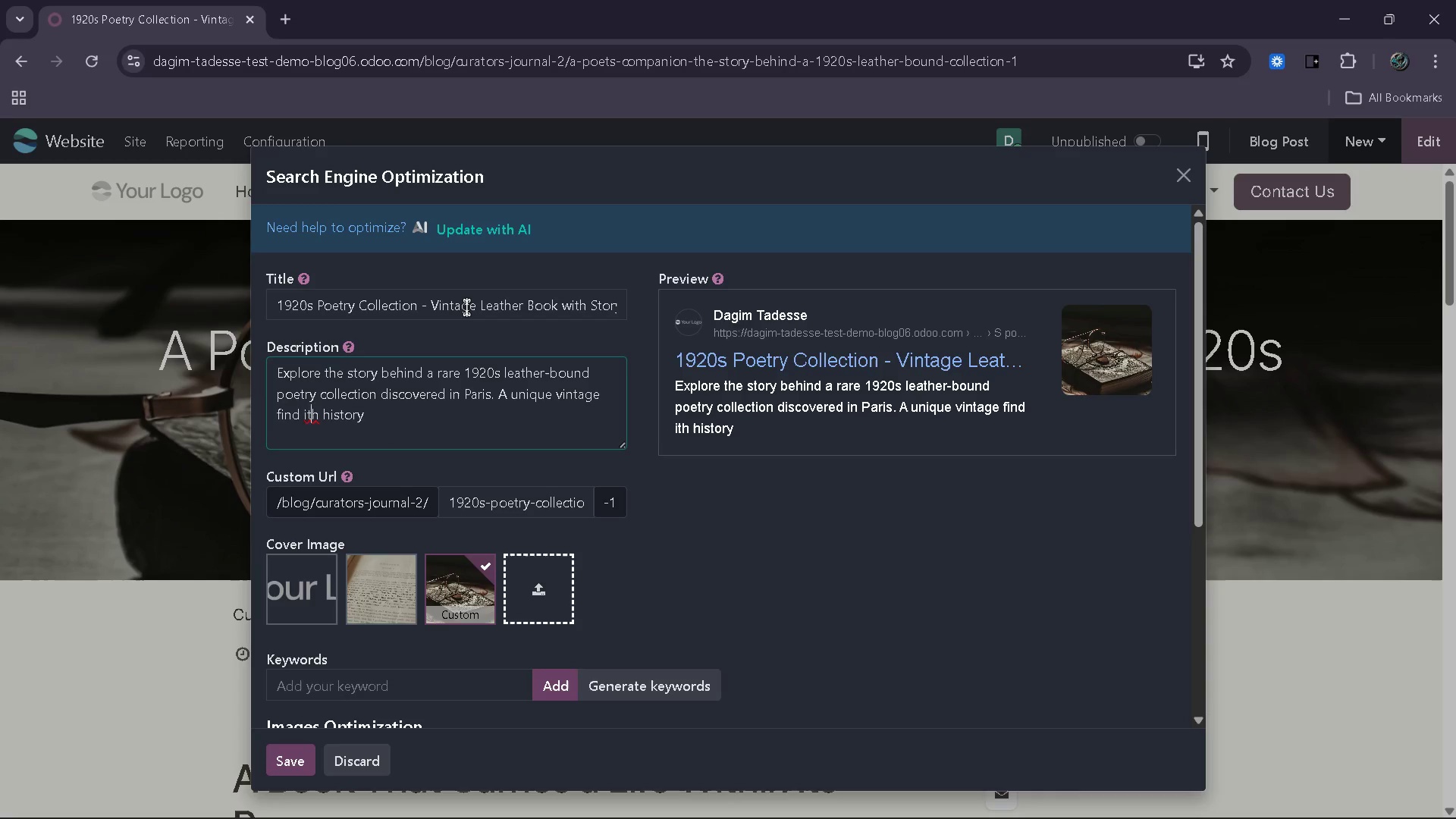 
key(ArrowLeft)
 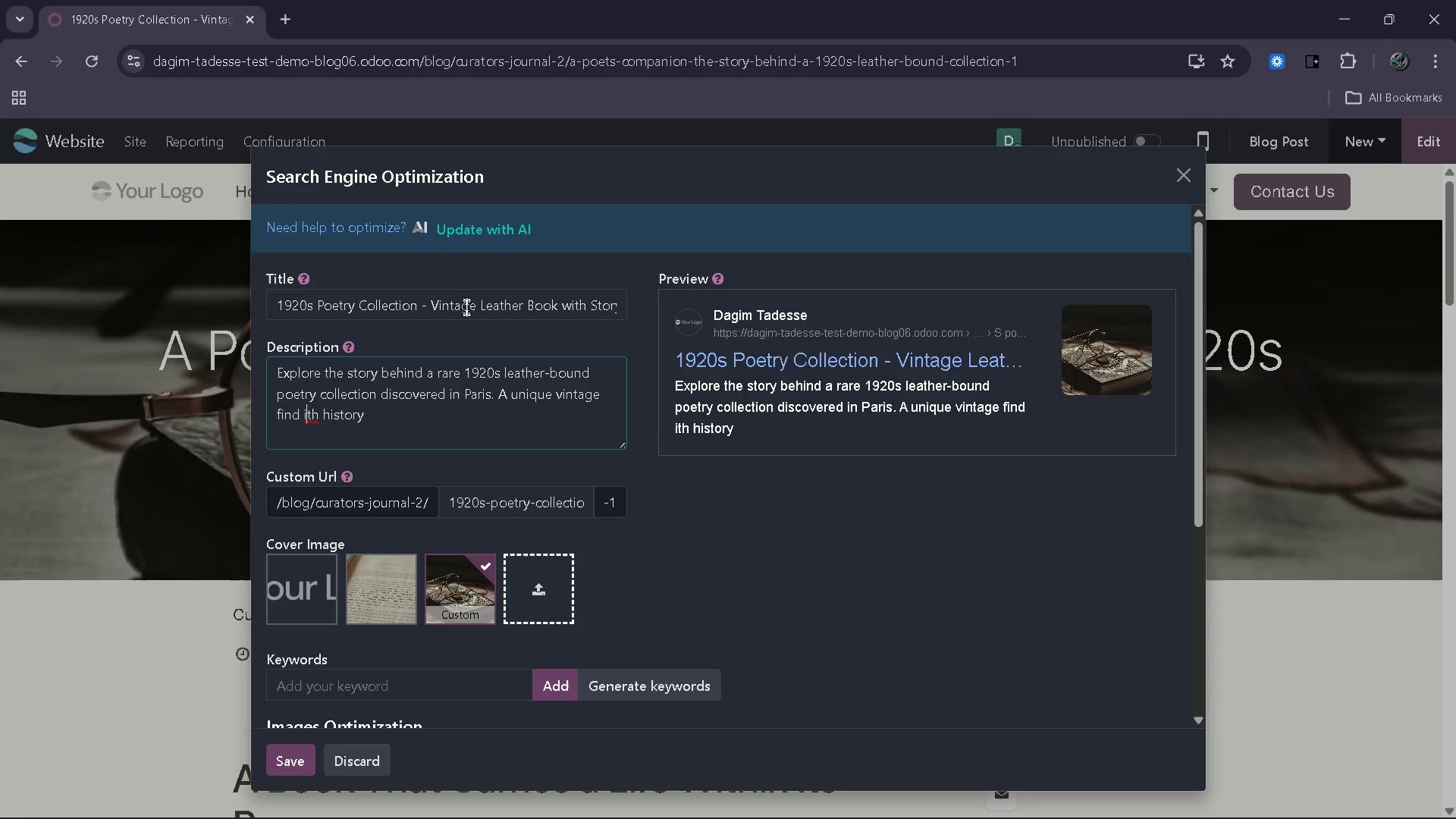 
key(ArrowLeft)
 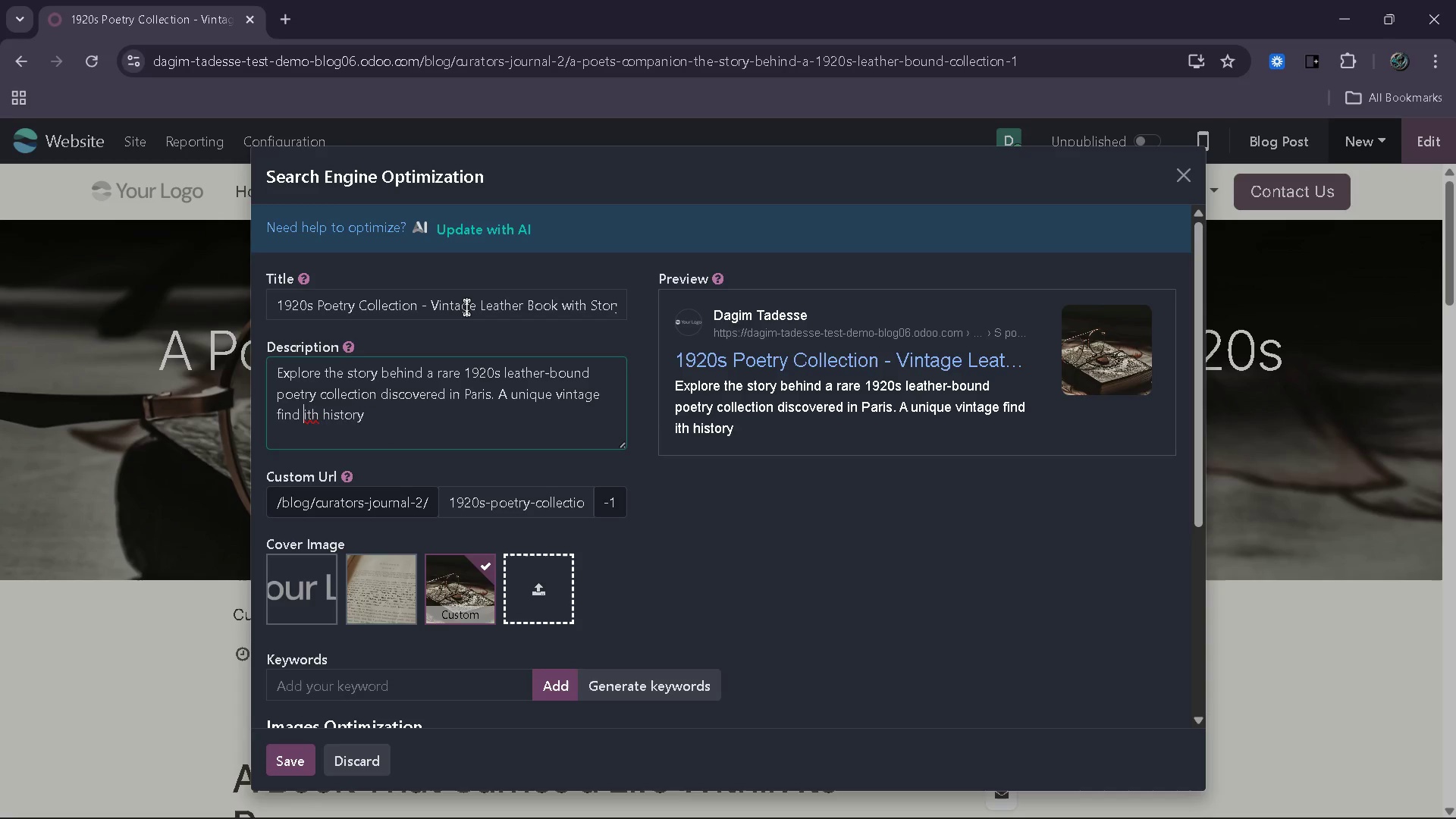 
key(W)
 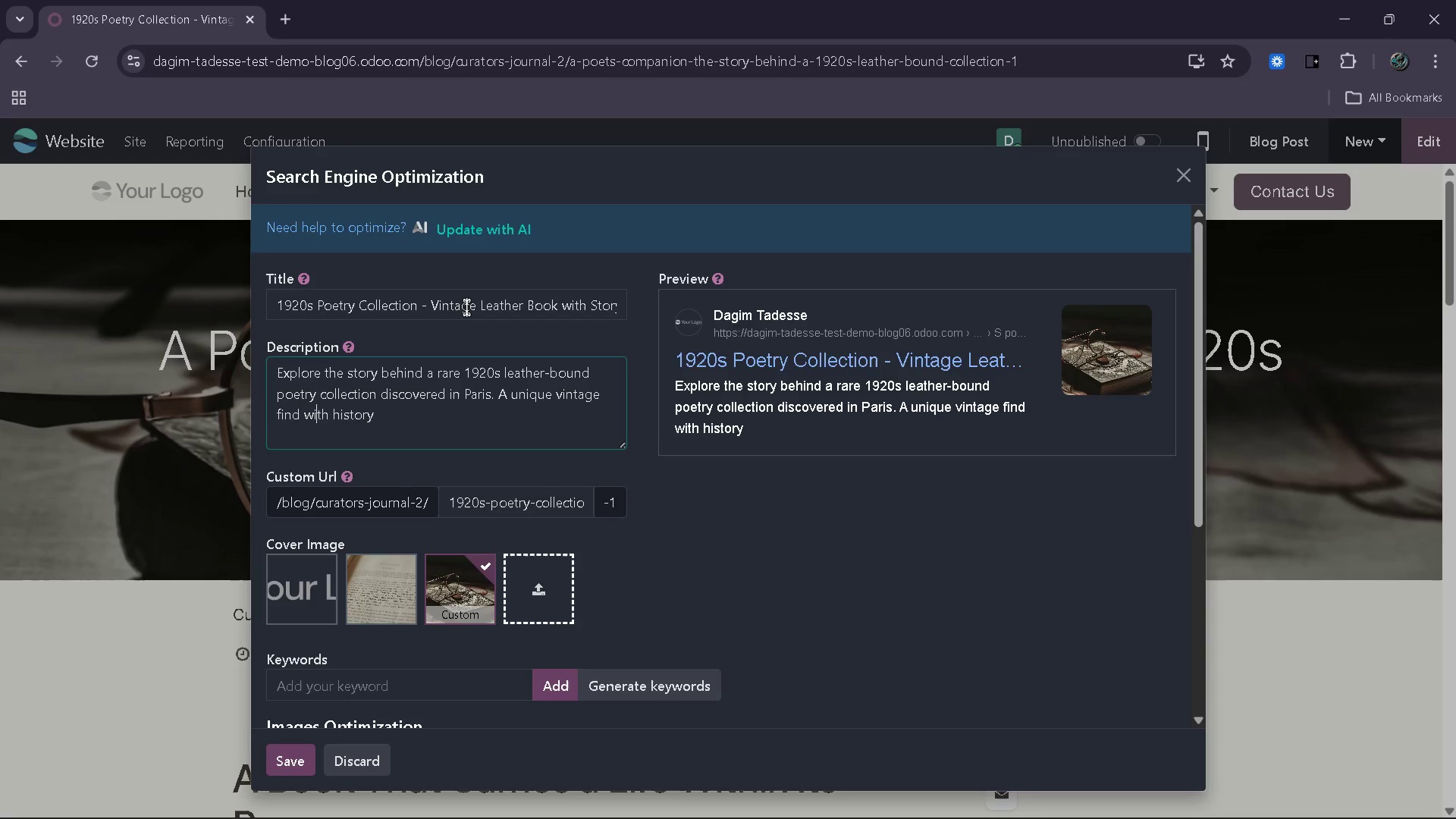 
hold_key(key=ArrowRight, duration=0.67)
 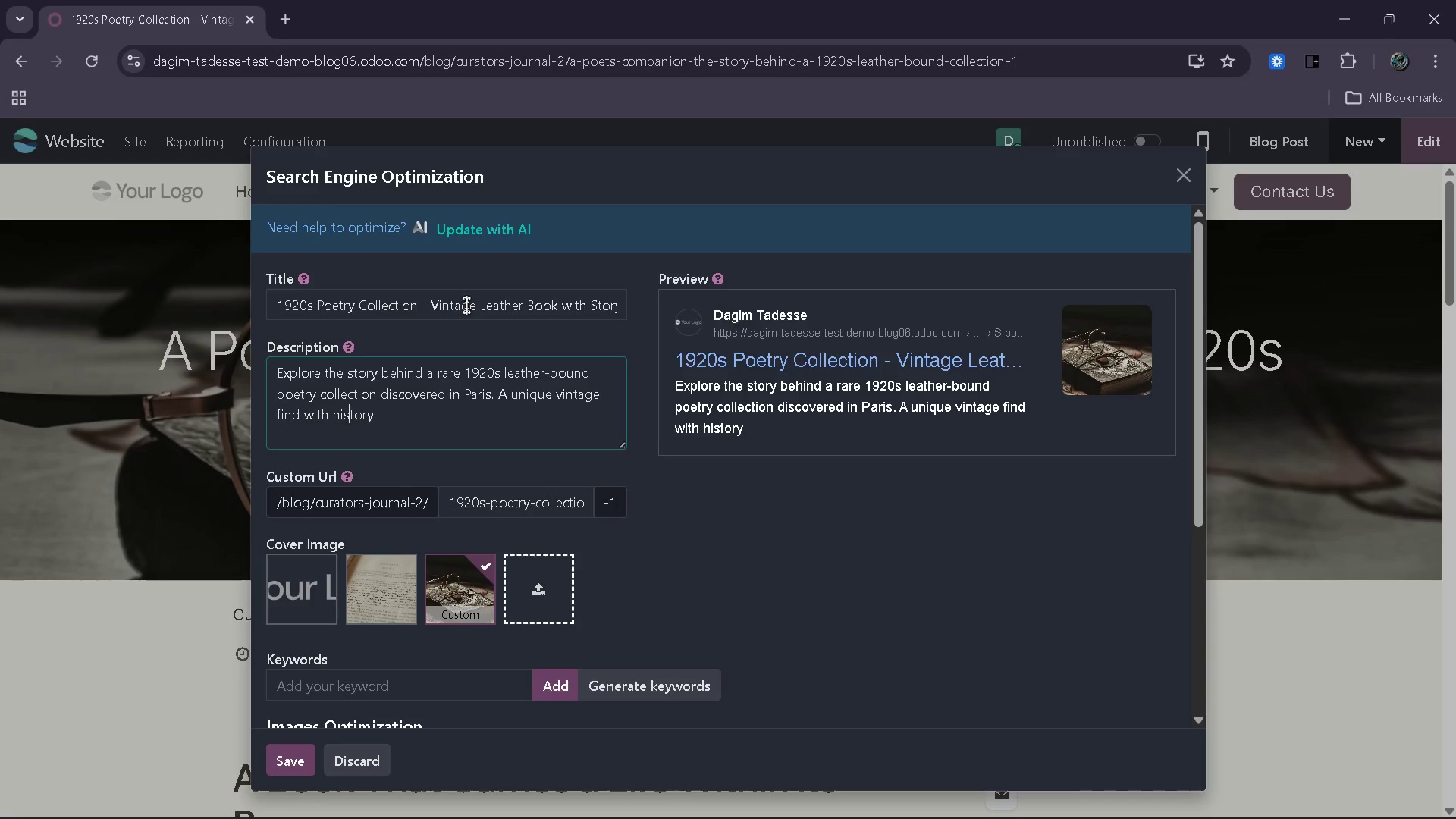 
key(ArrowRight)
 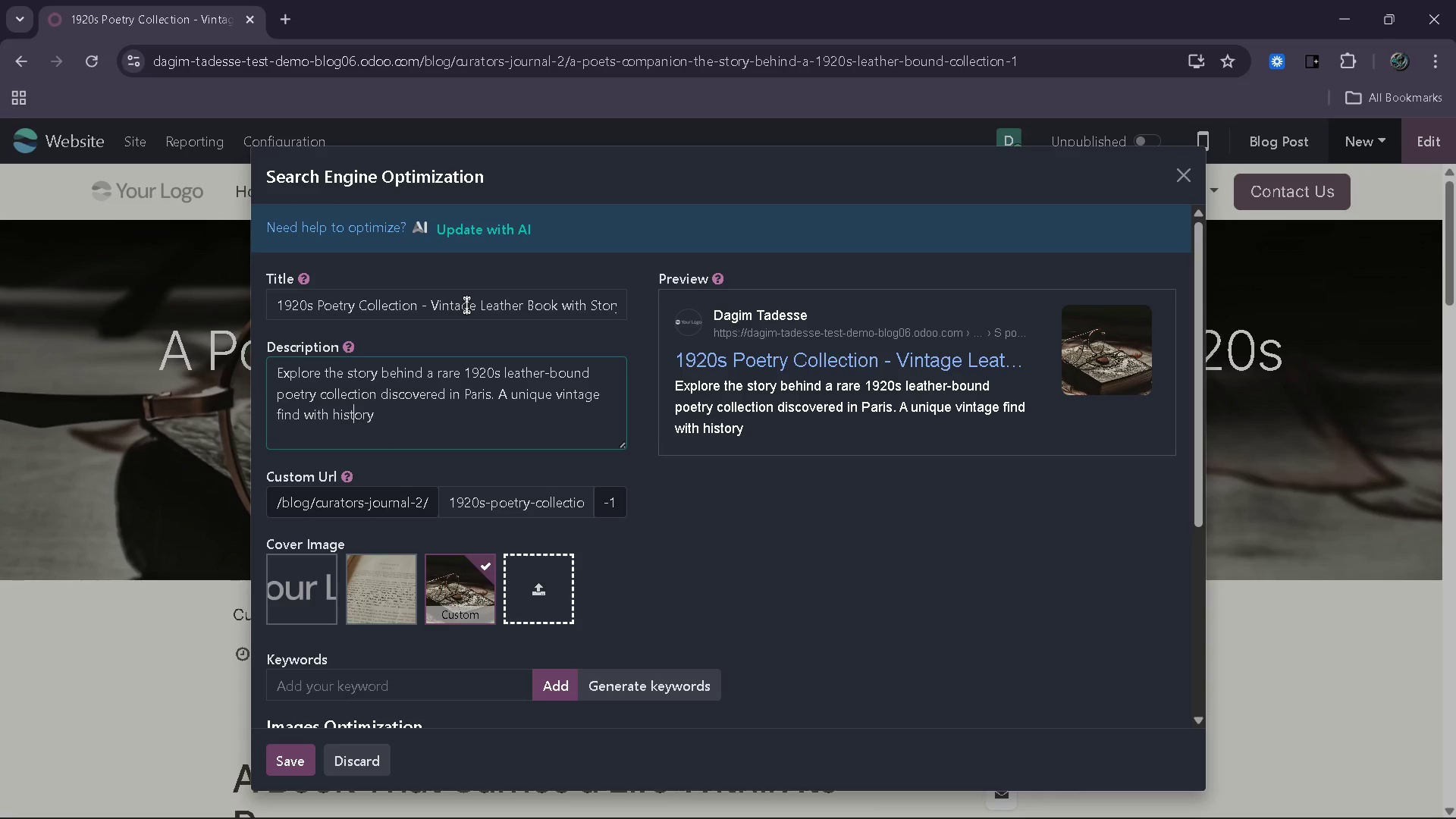 
key(ArrowRight)
 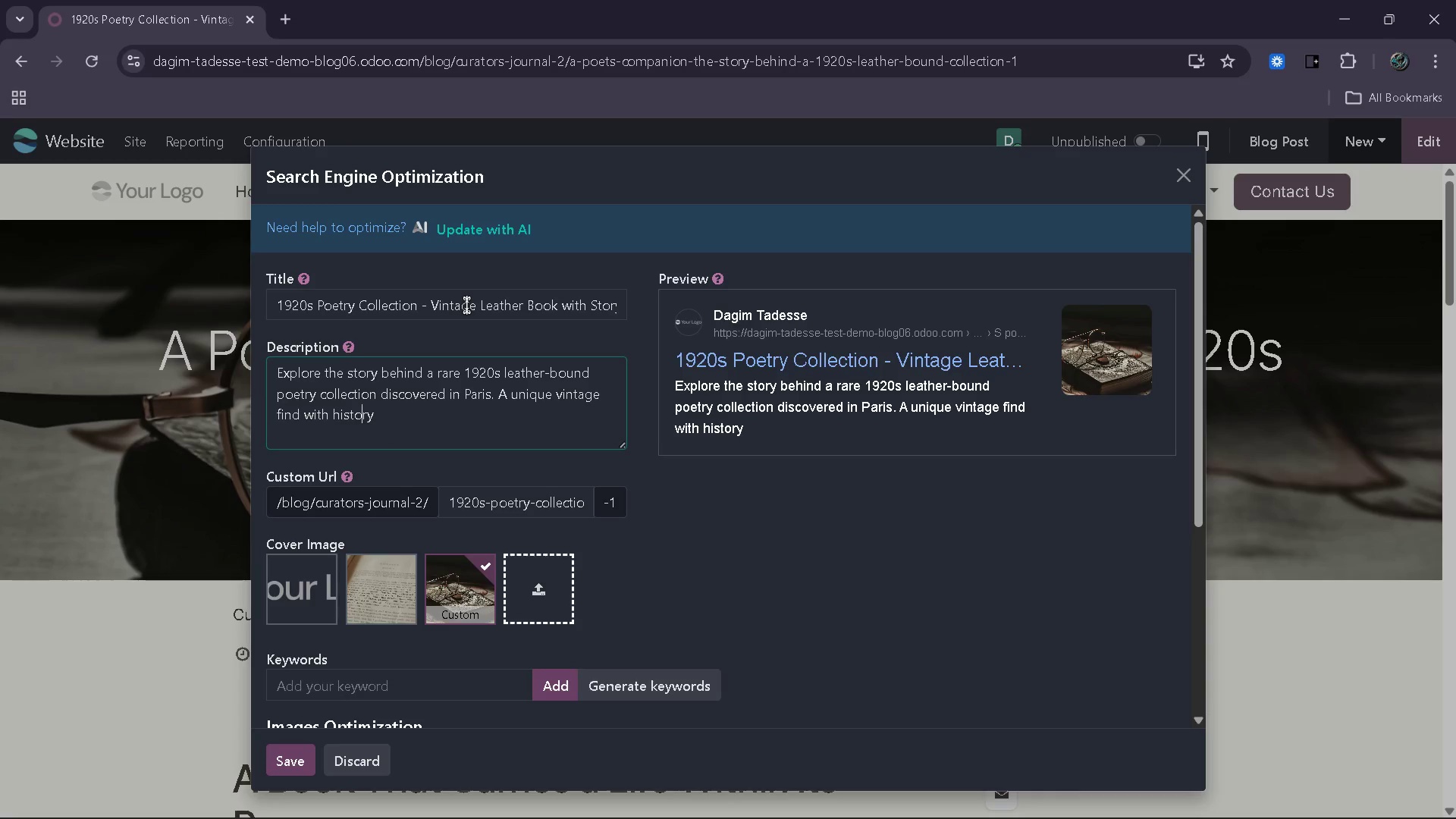 
key(ArrowRight)
 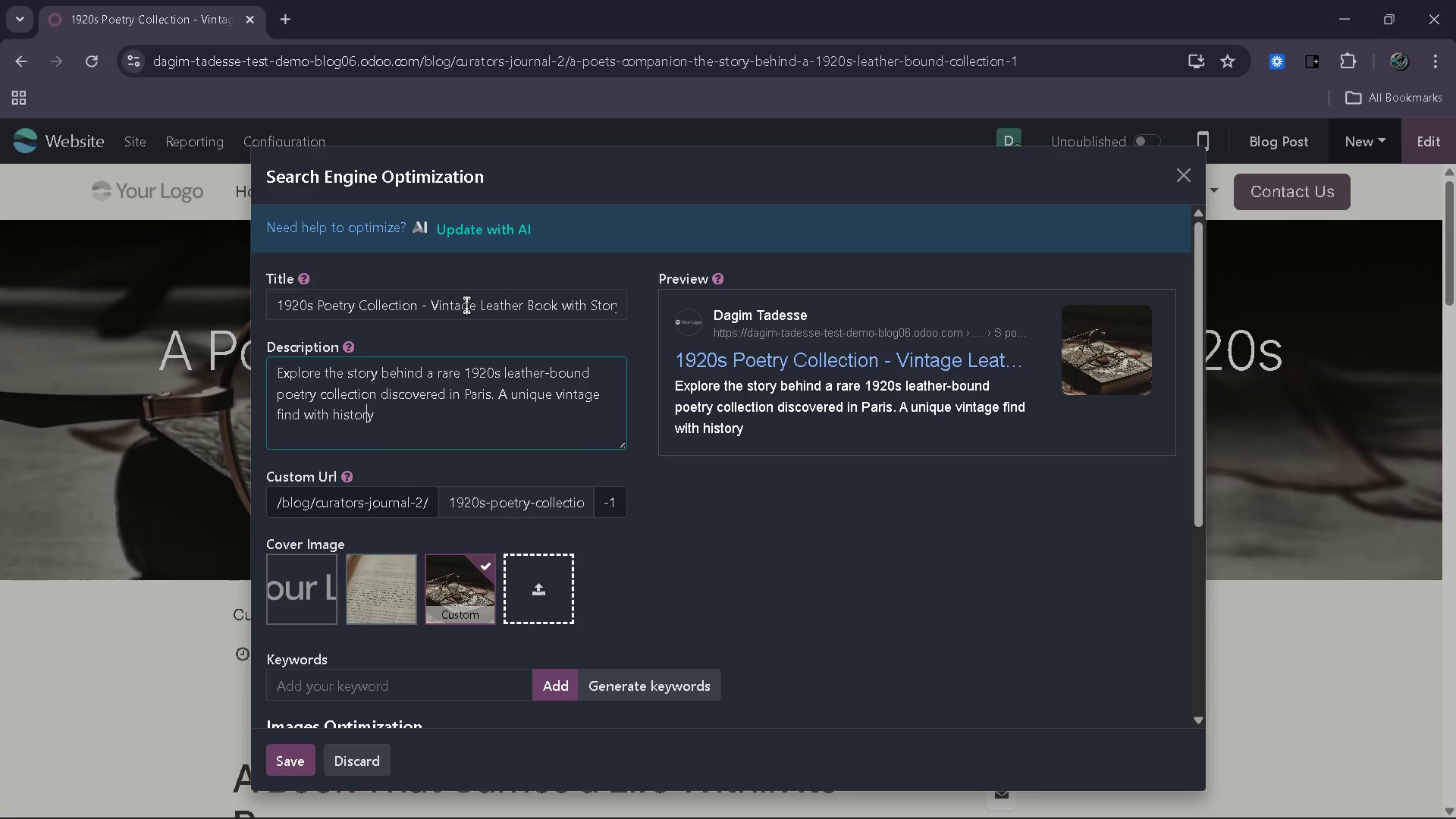 
key(ArrowRight)
 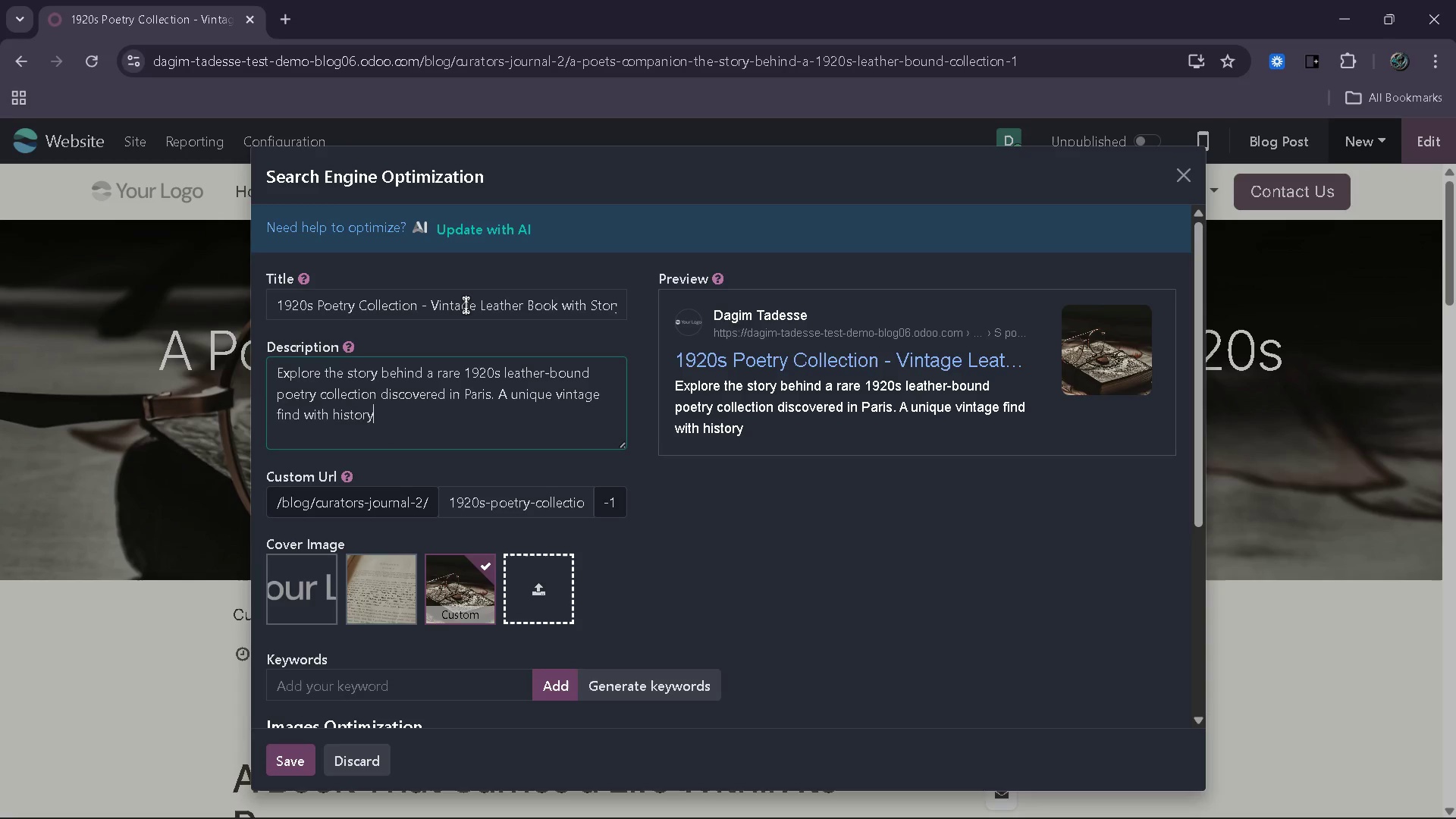 
type( and character.)
 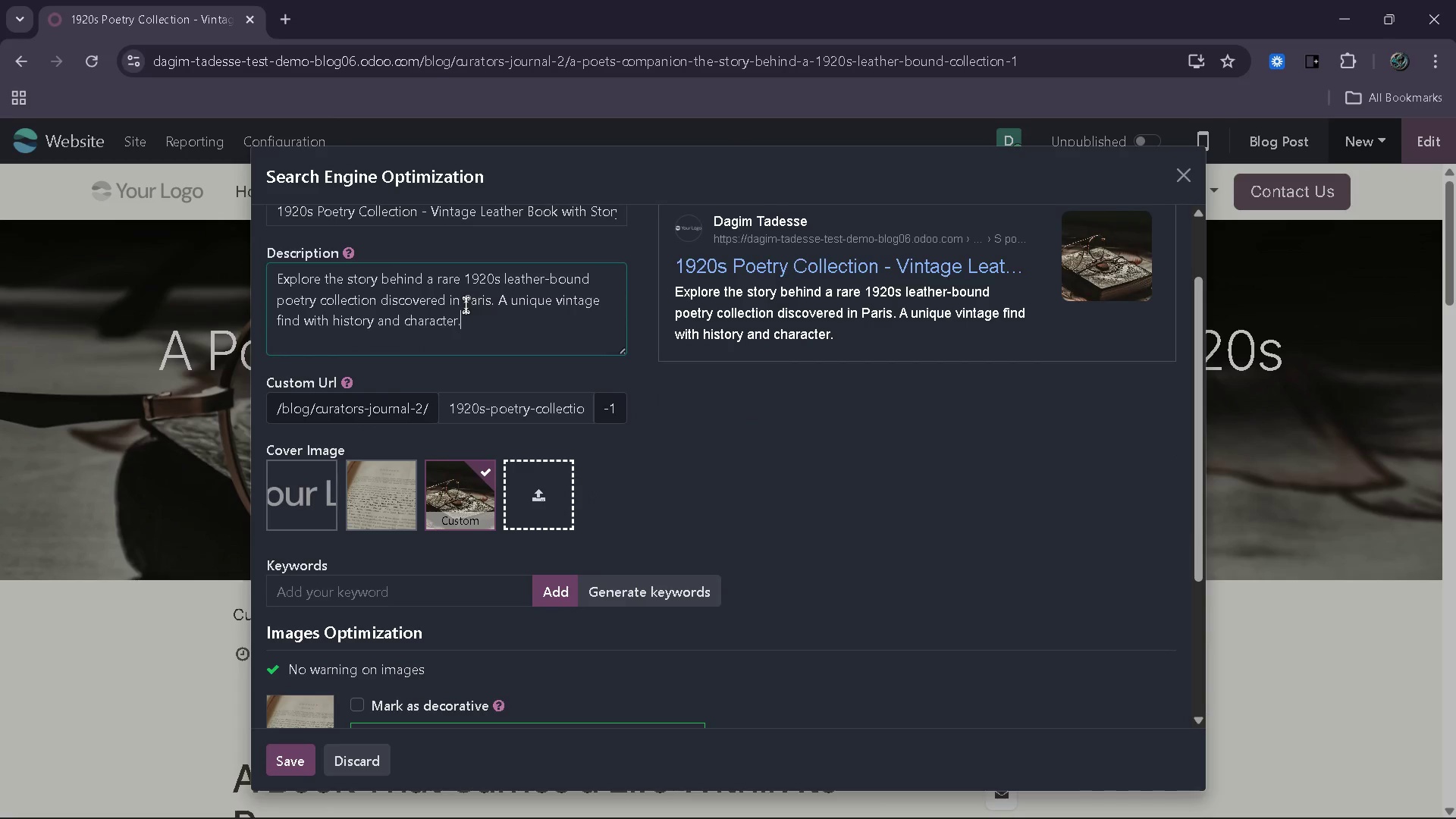 
wait(6.06)
 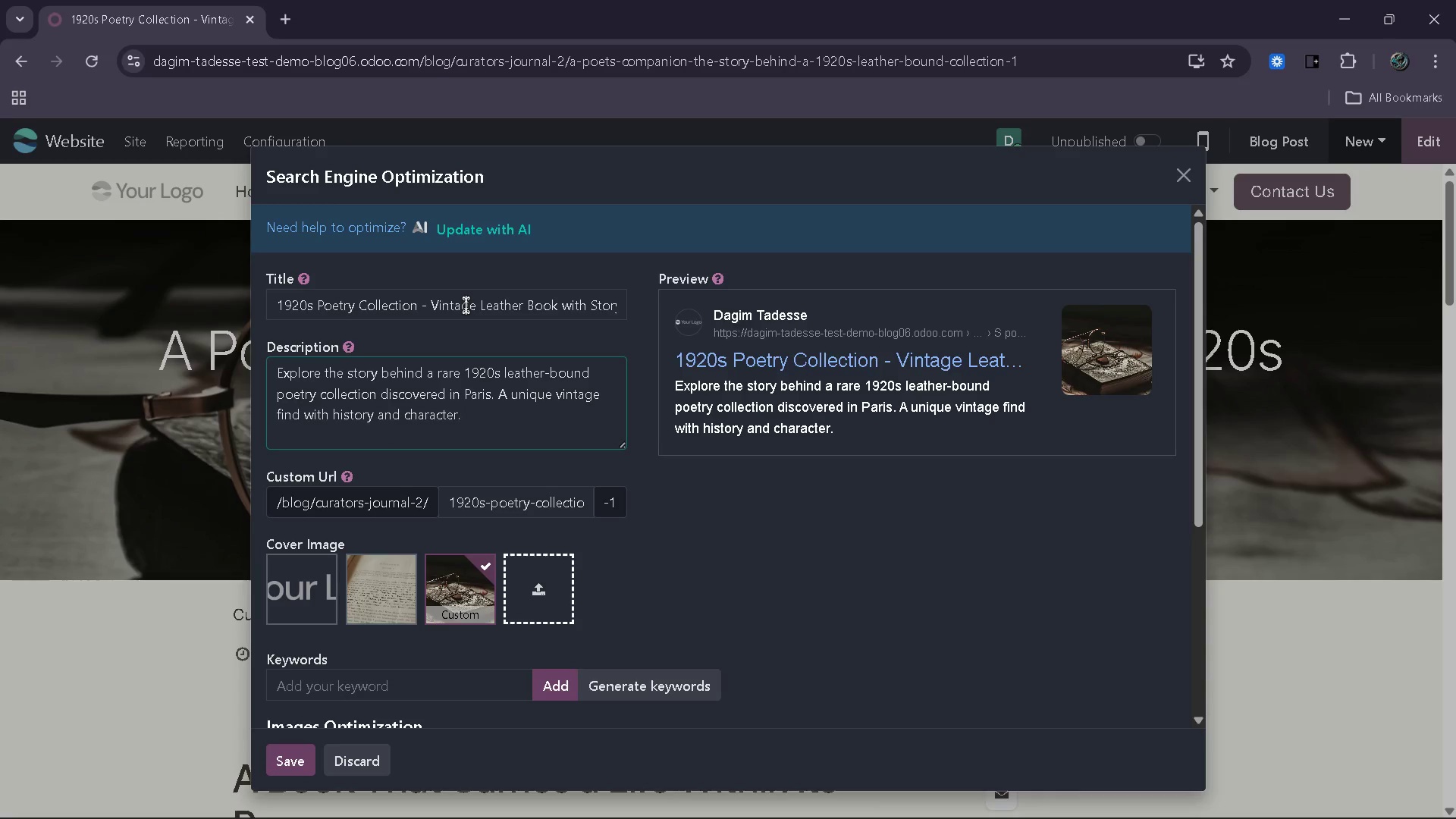 
left_click([635, 593])
 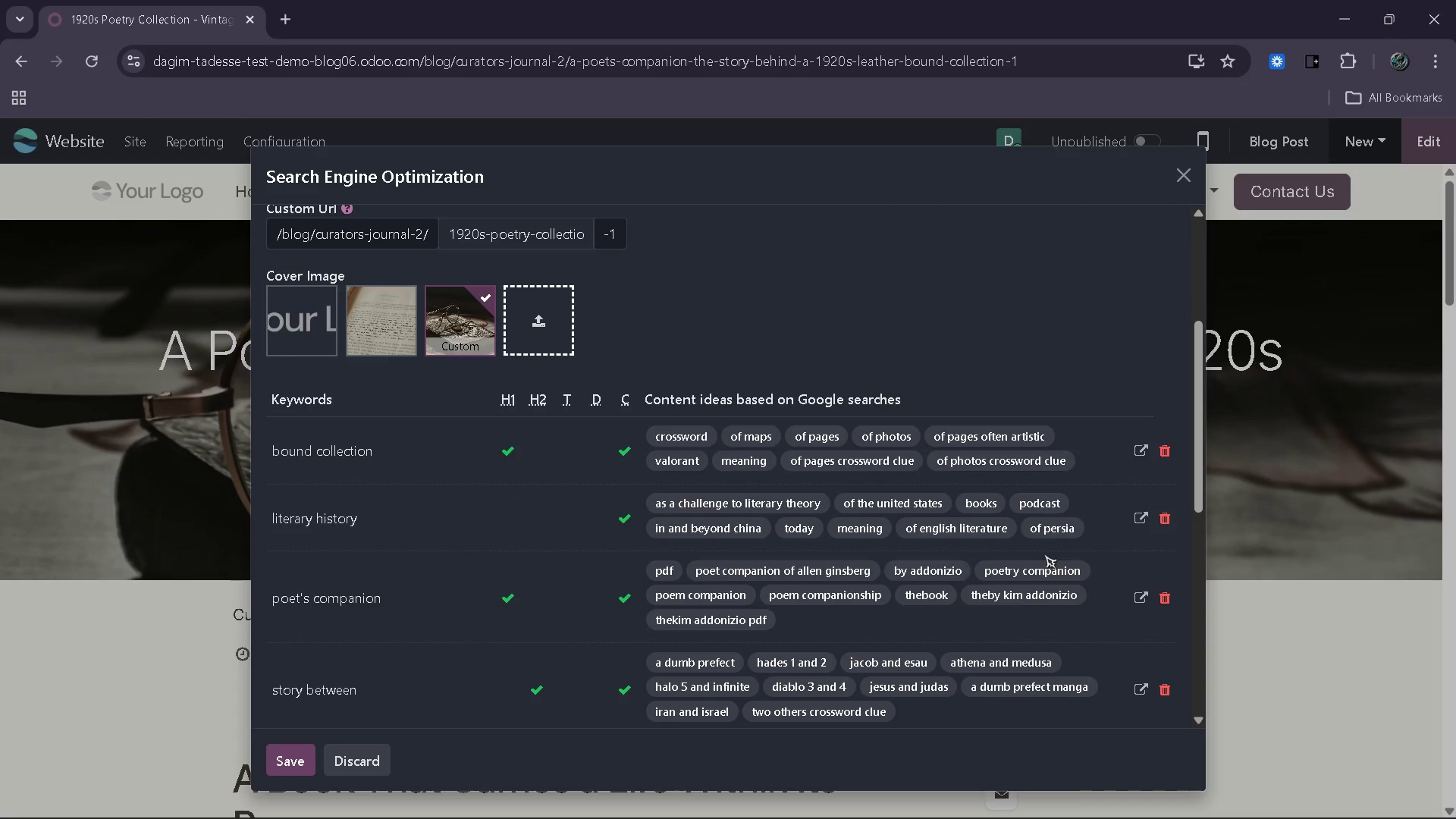 
wait(11.58)
 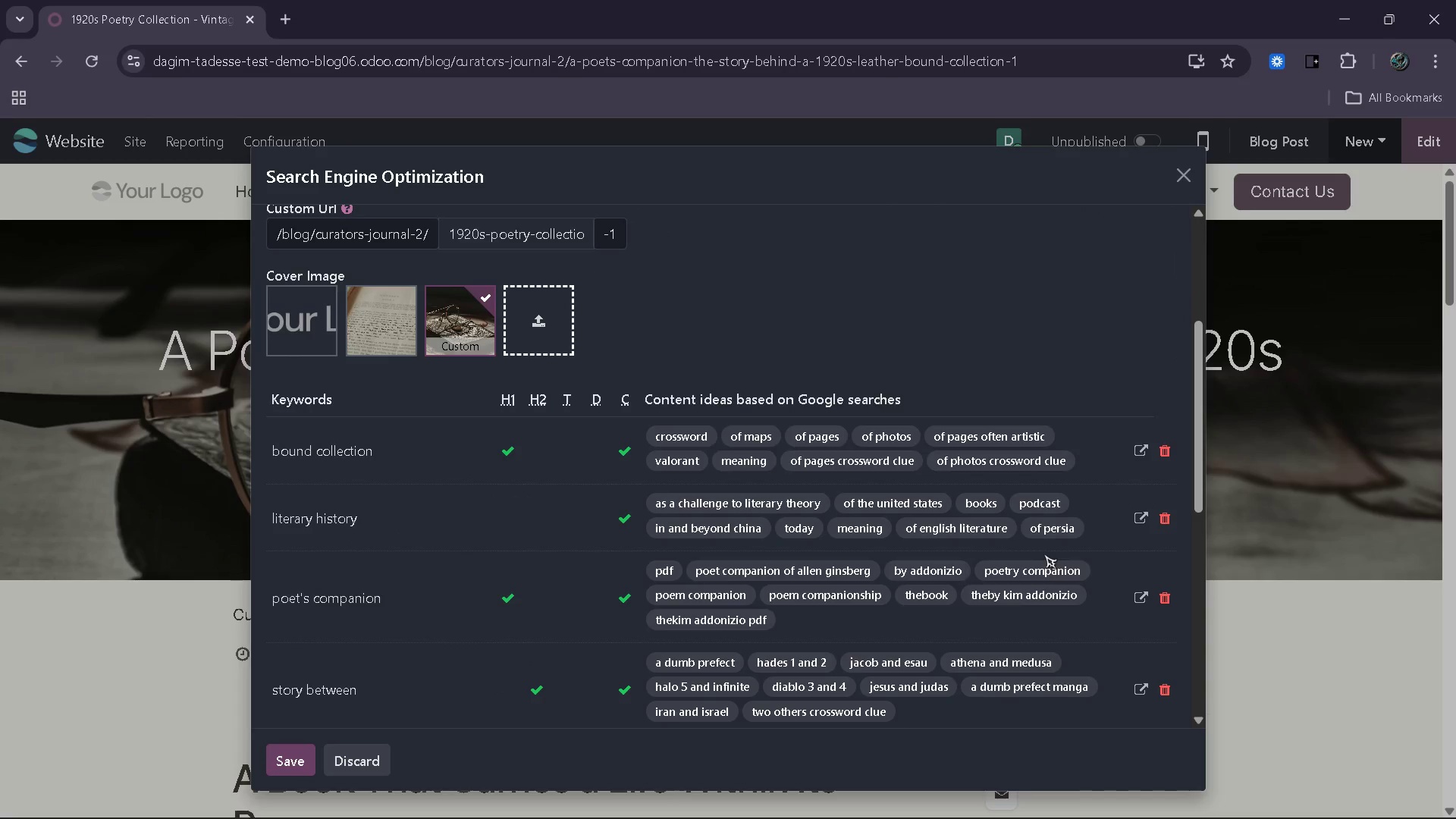 
left_click([1172, 524])
 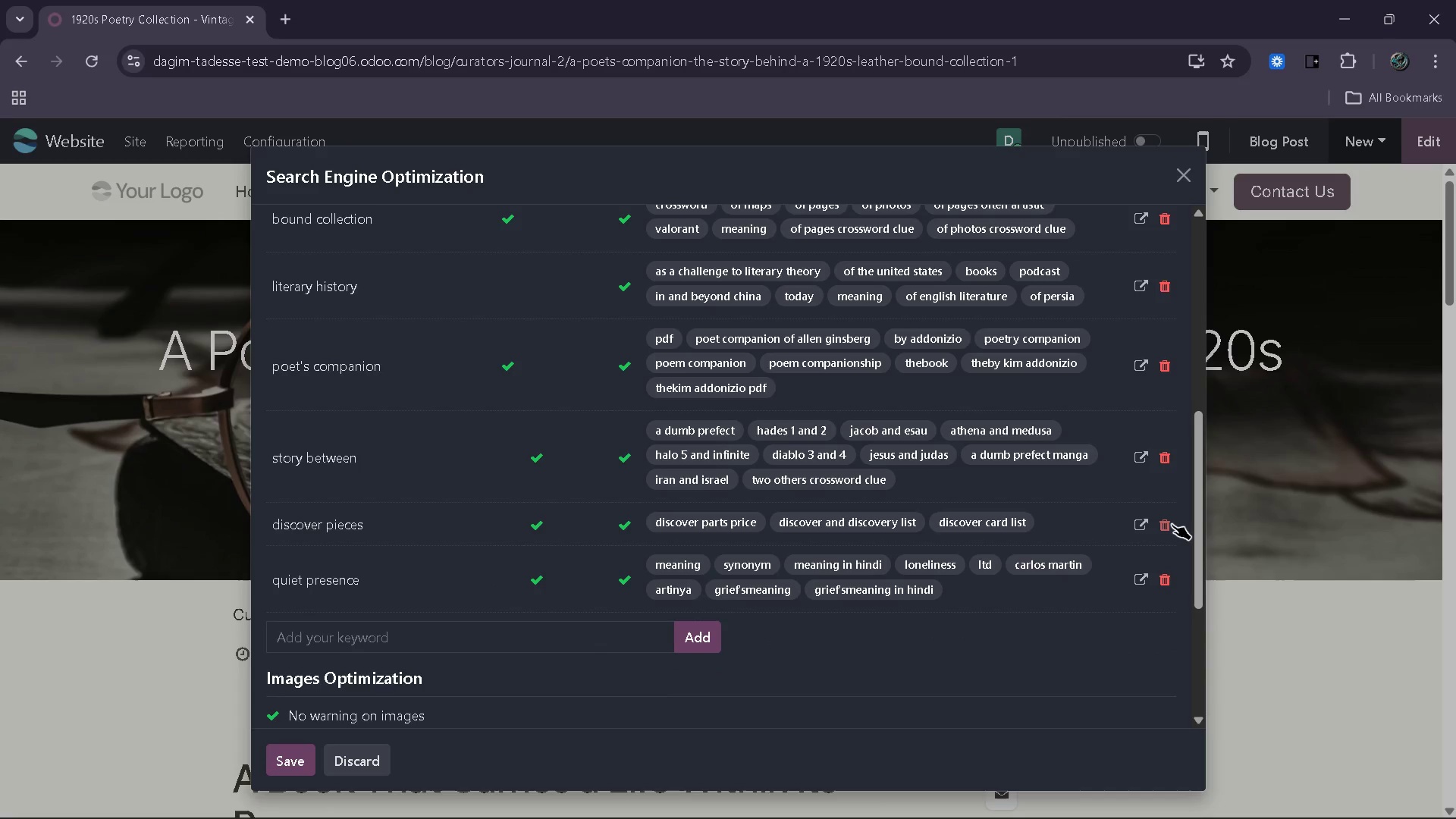 
left_click([1172, 524])
 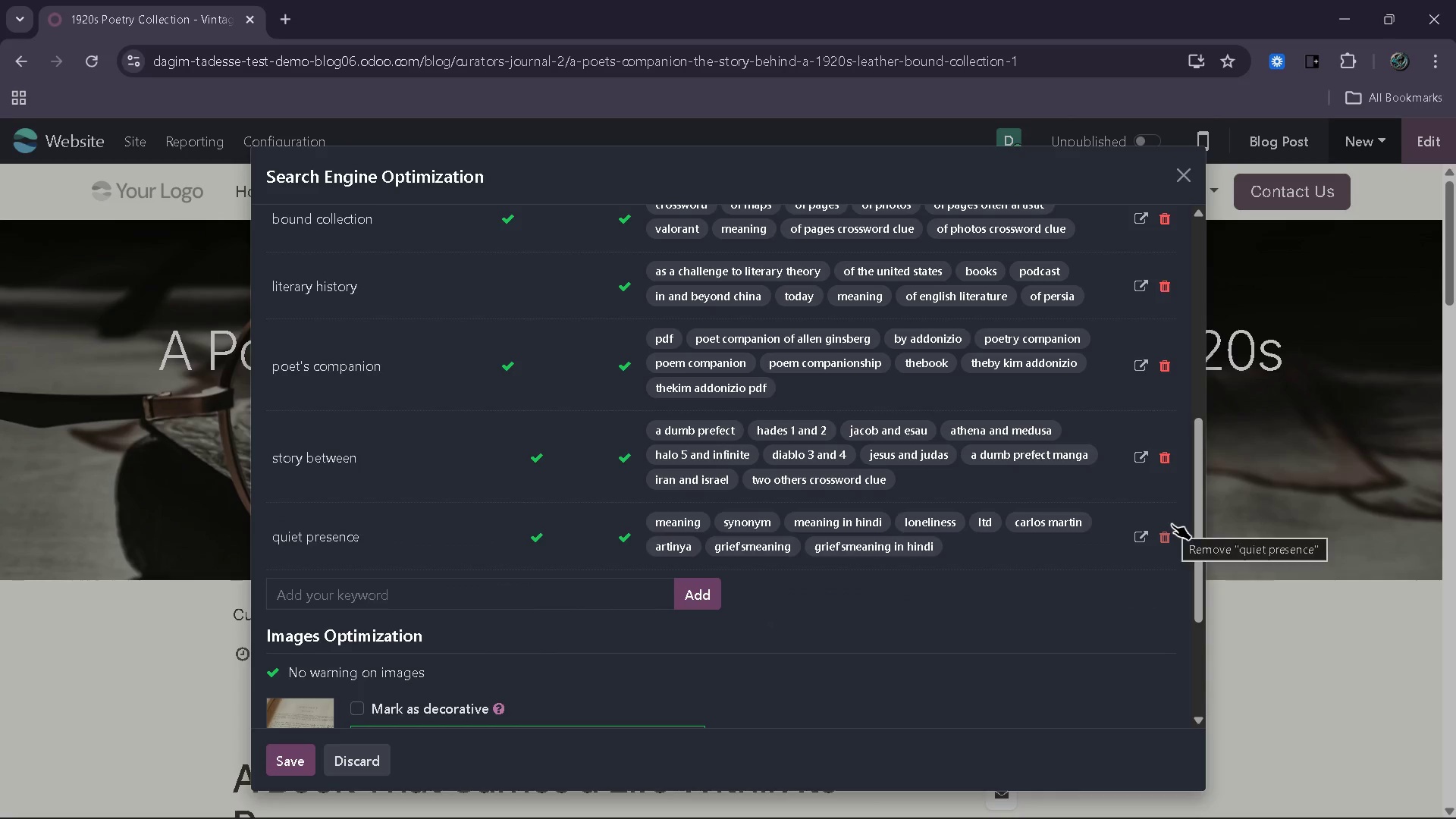 
left_click([1172, 524])
 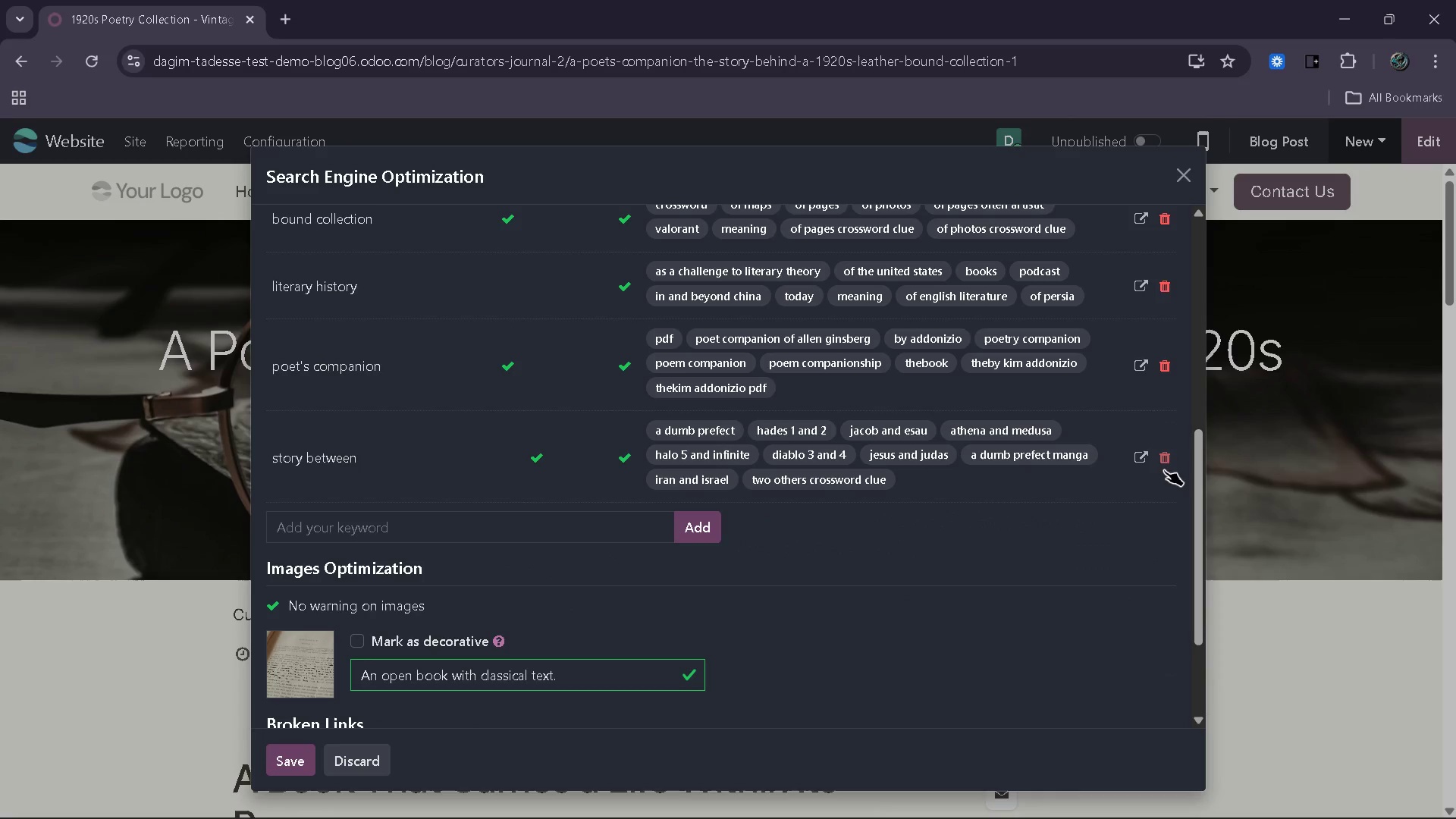 
left_click([1166, 469])
 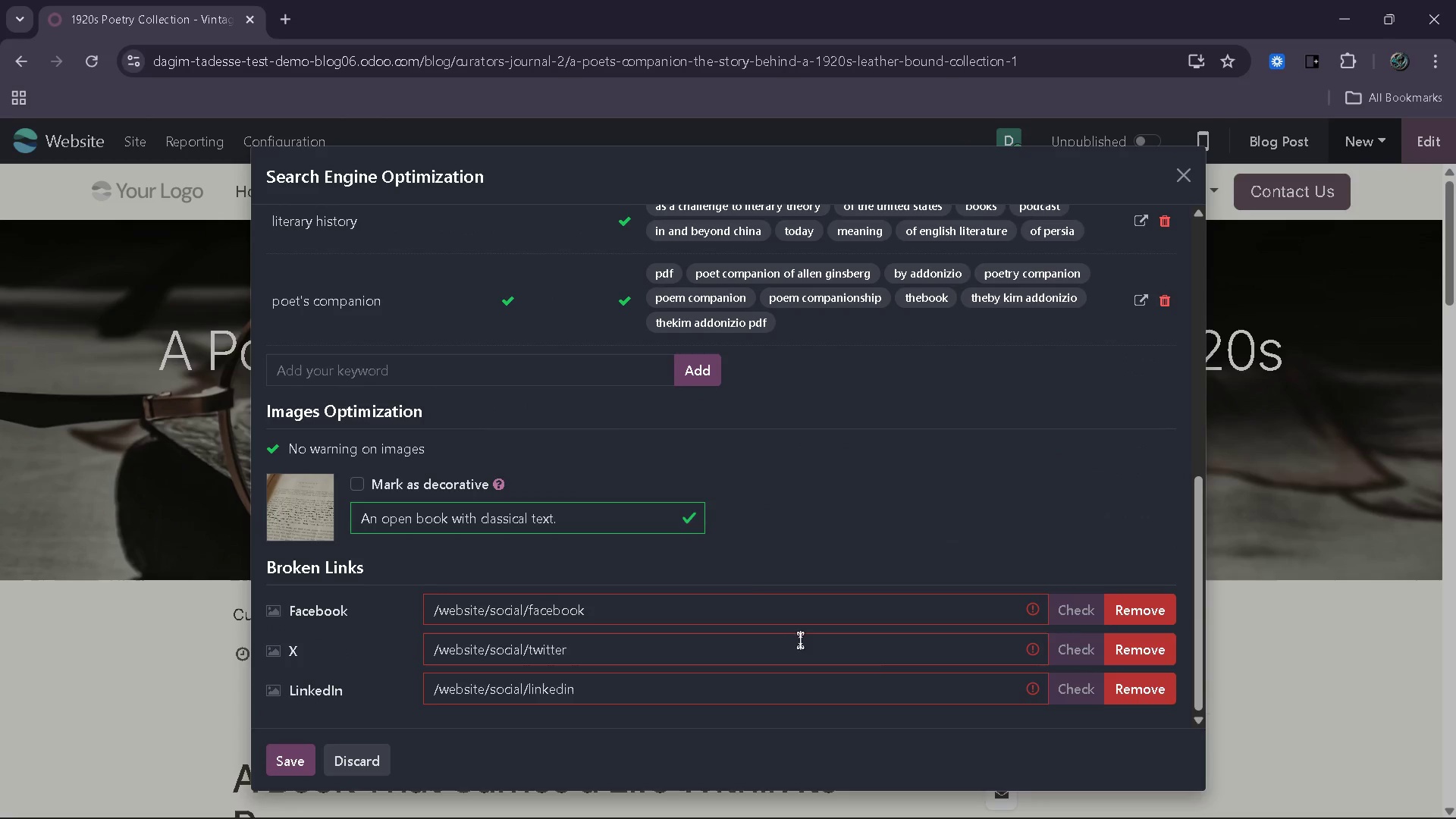 
left_click([1144, 613])
 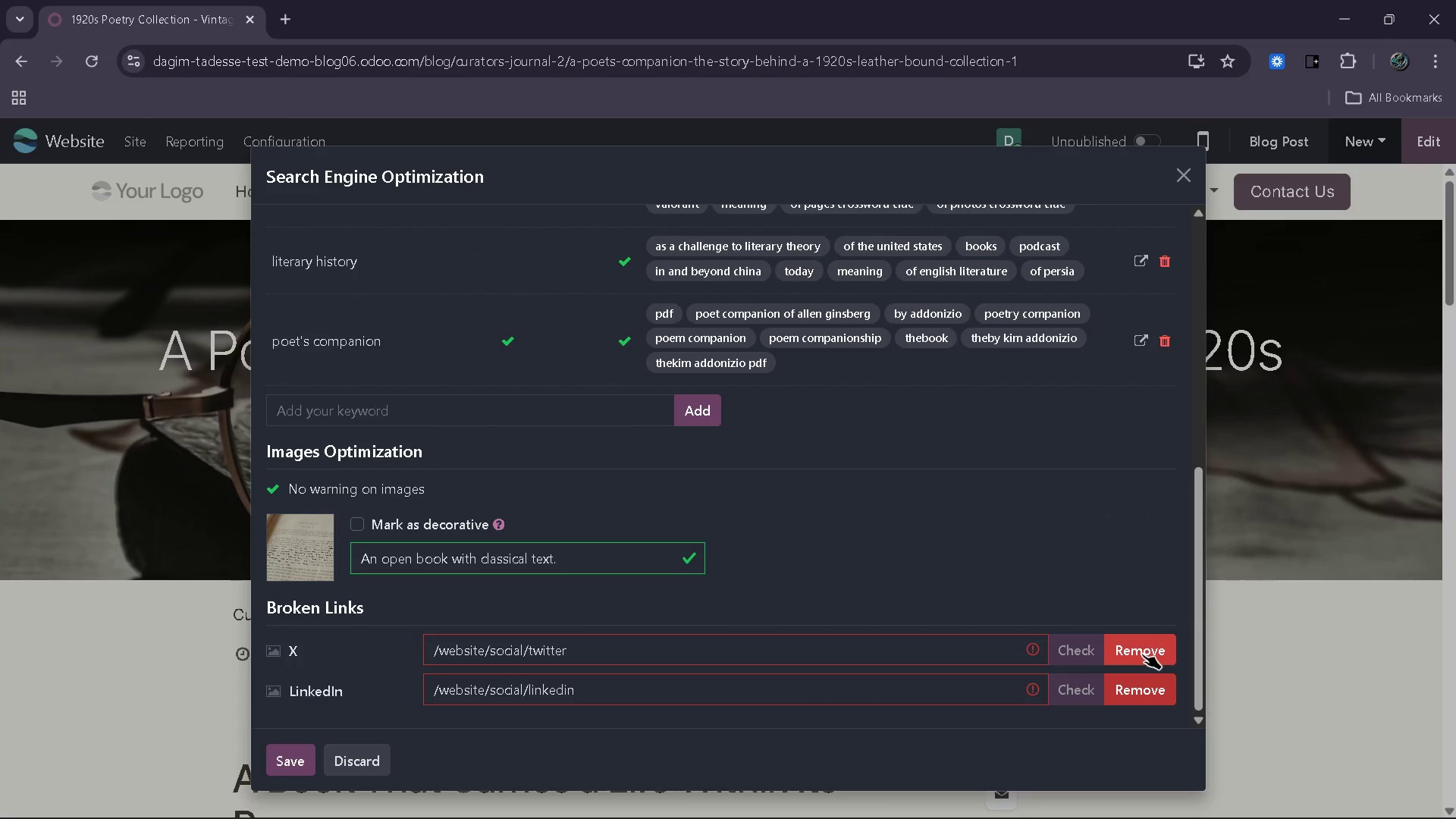 
left_click([1142, 654])
 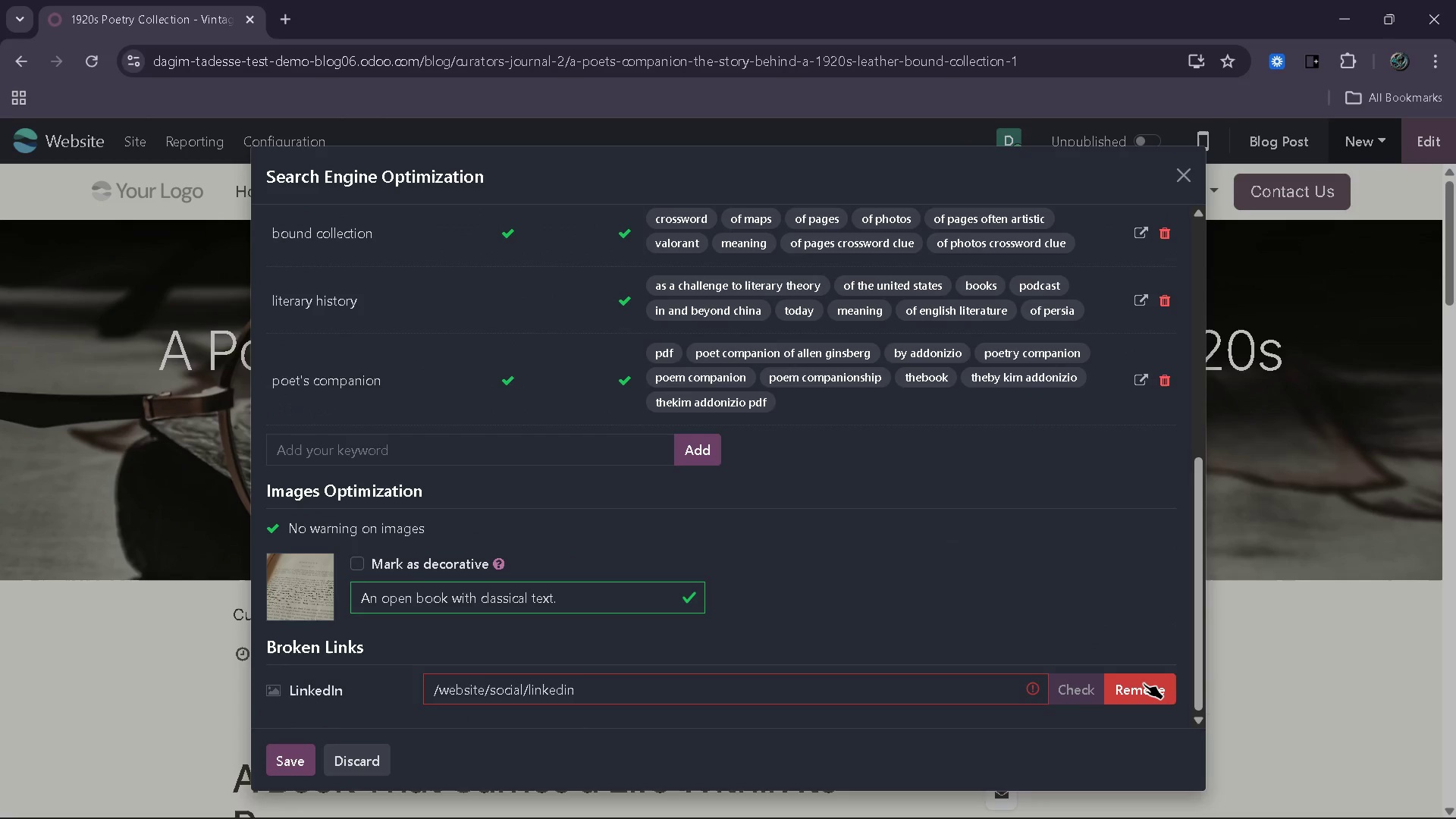 
left_click([1144, 683])
 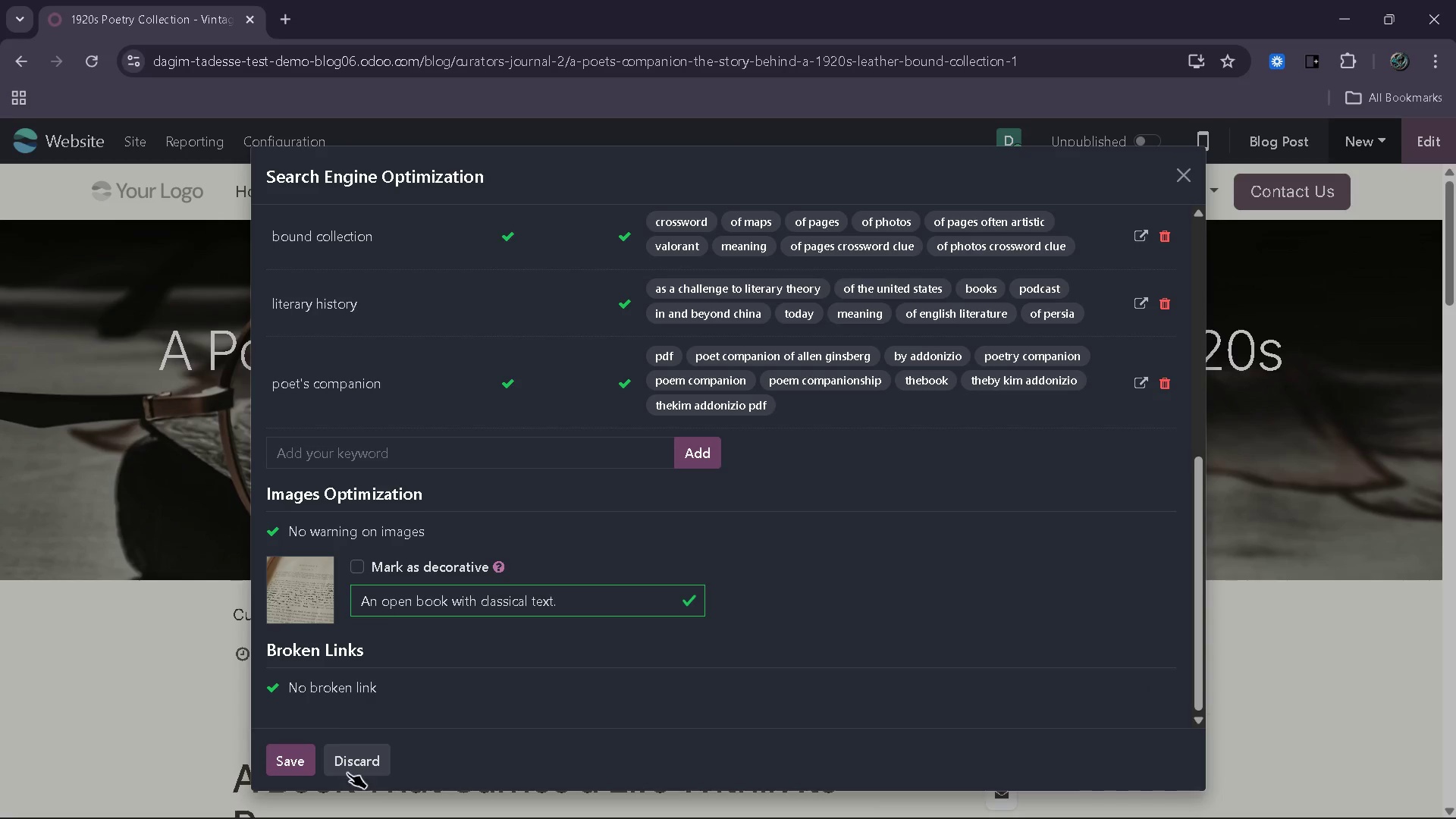 
left_click([278, 758])
 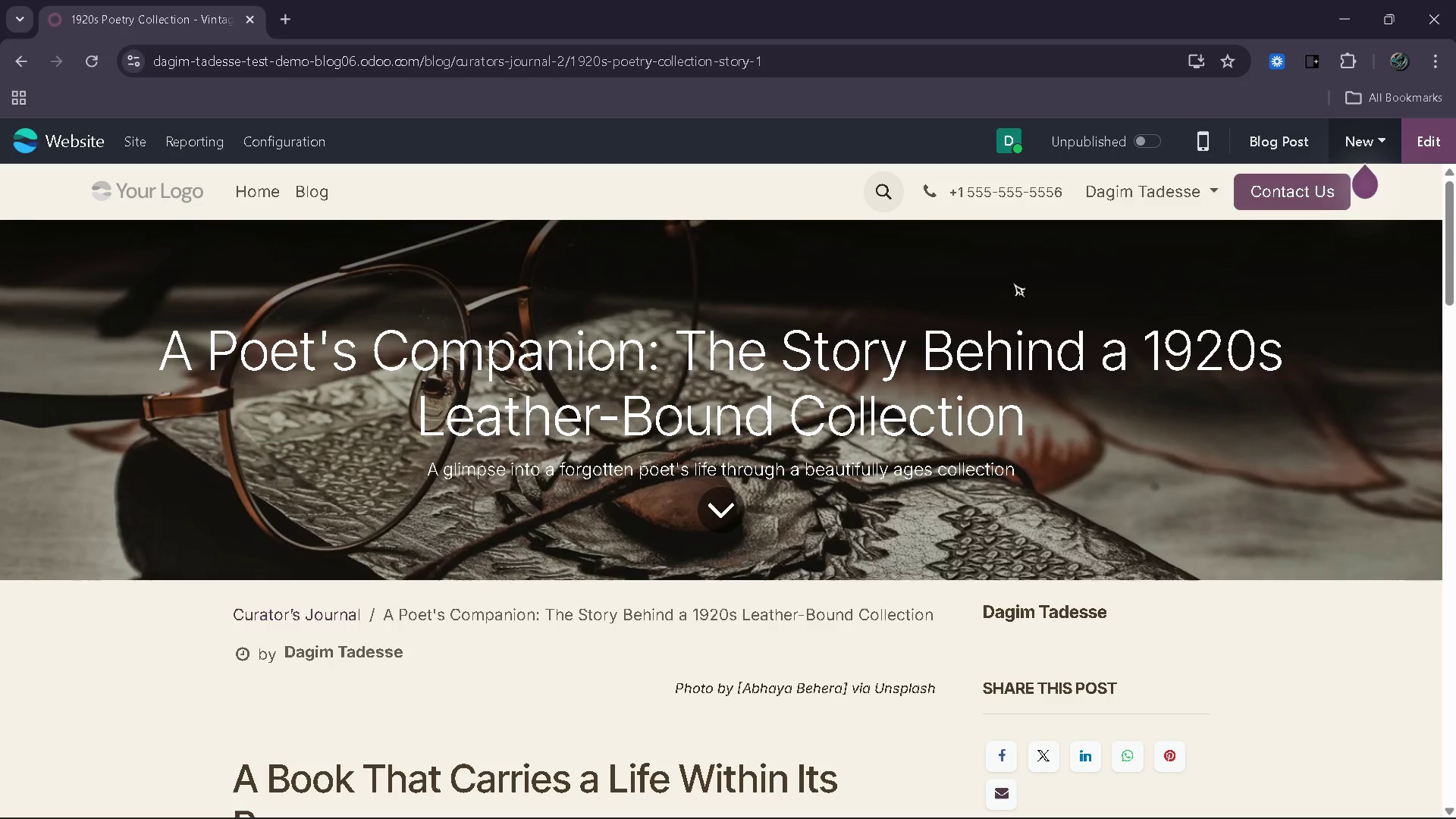 
wait(5.22)
 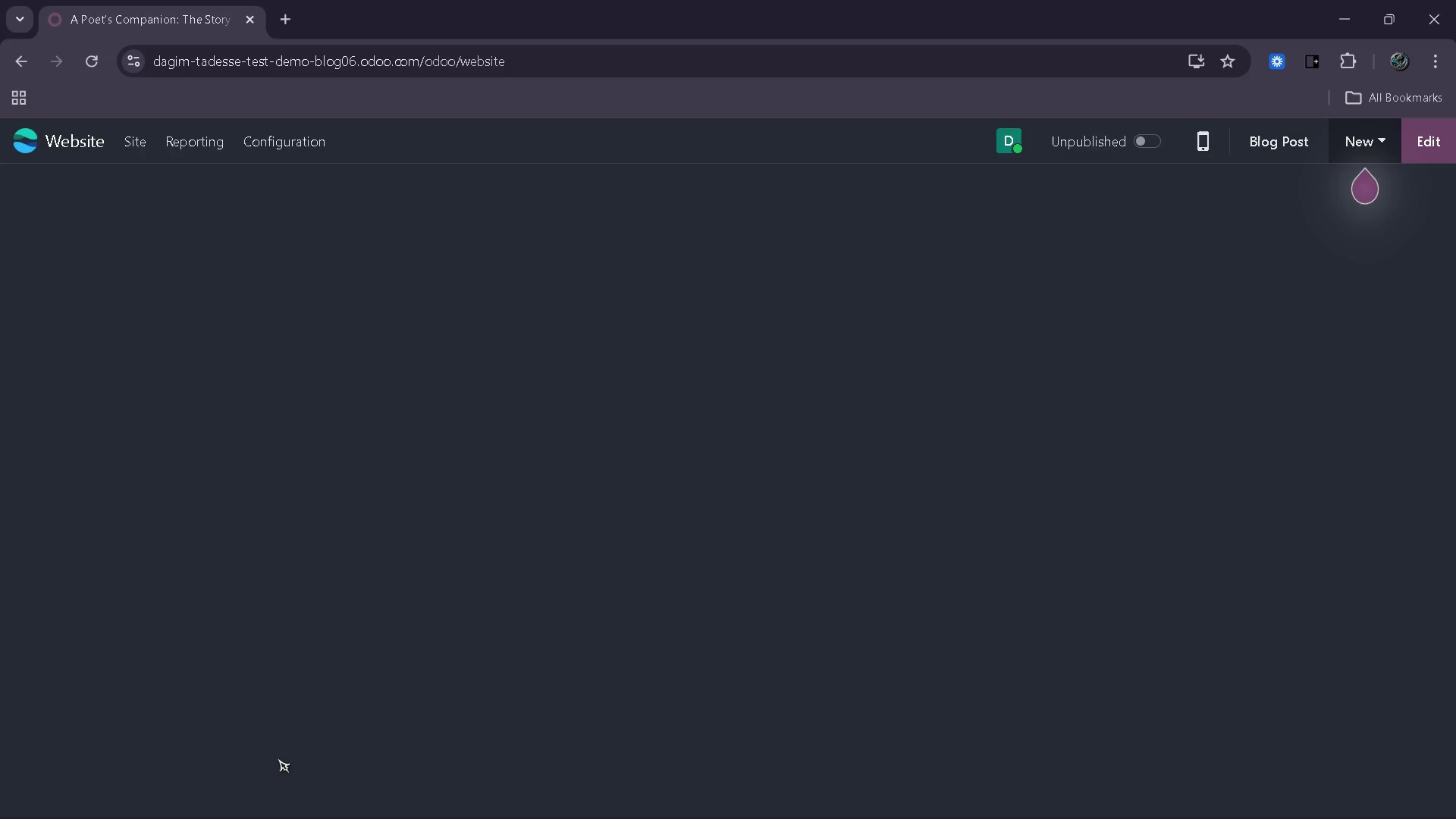 
left_click([1150, 141])
 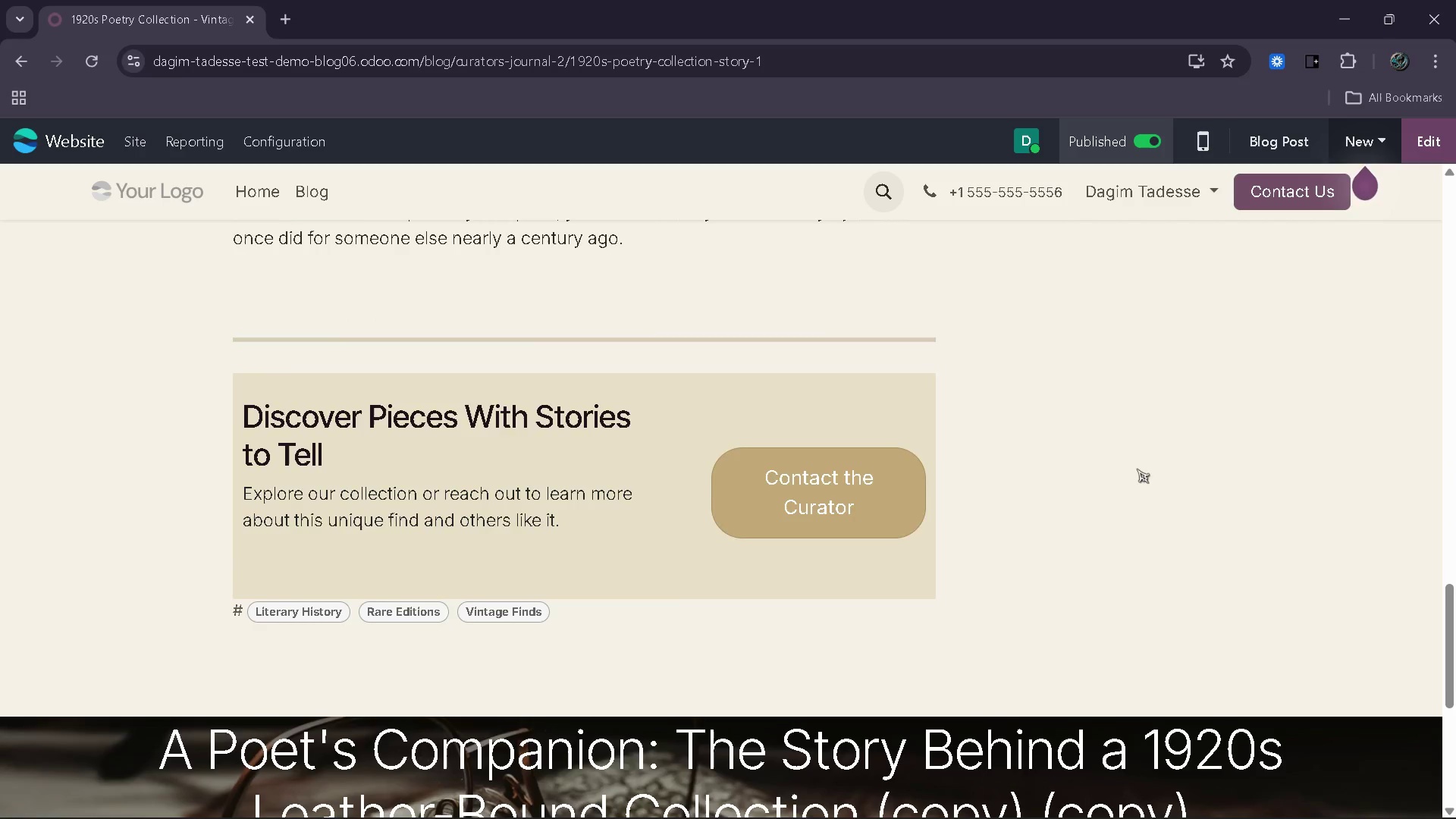 
wait(11.89)
 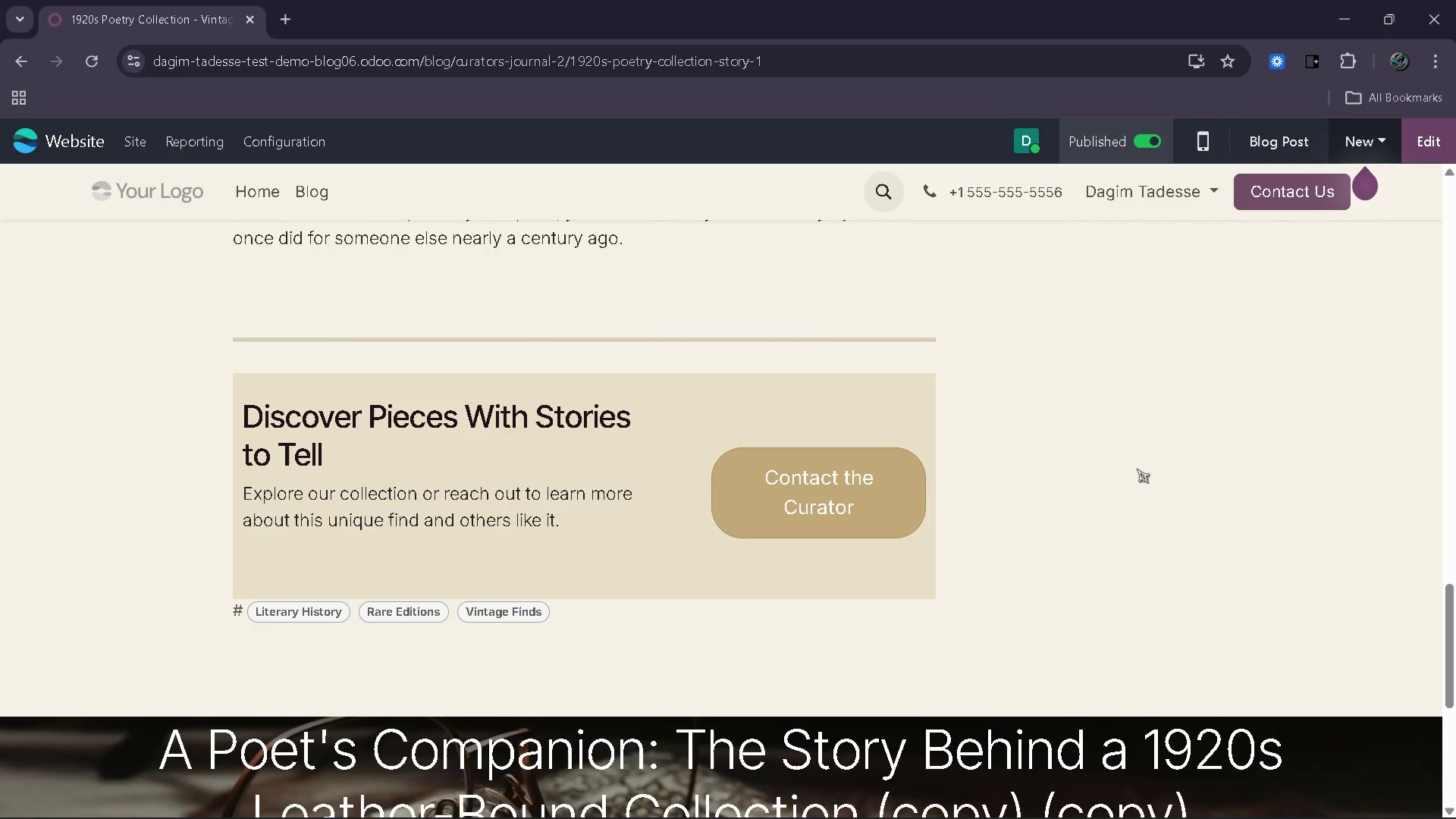 
left_click([973, 800])